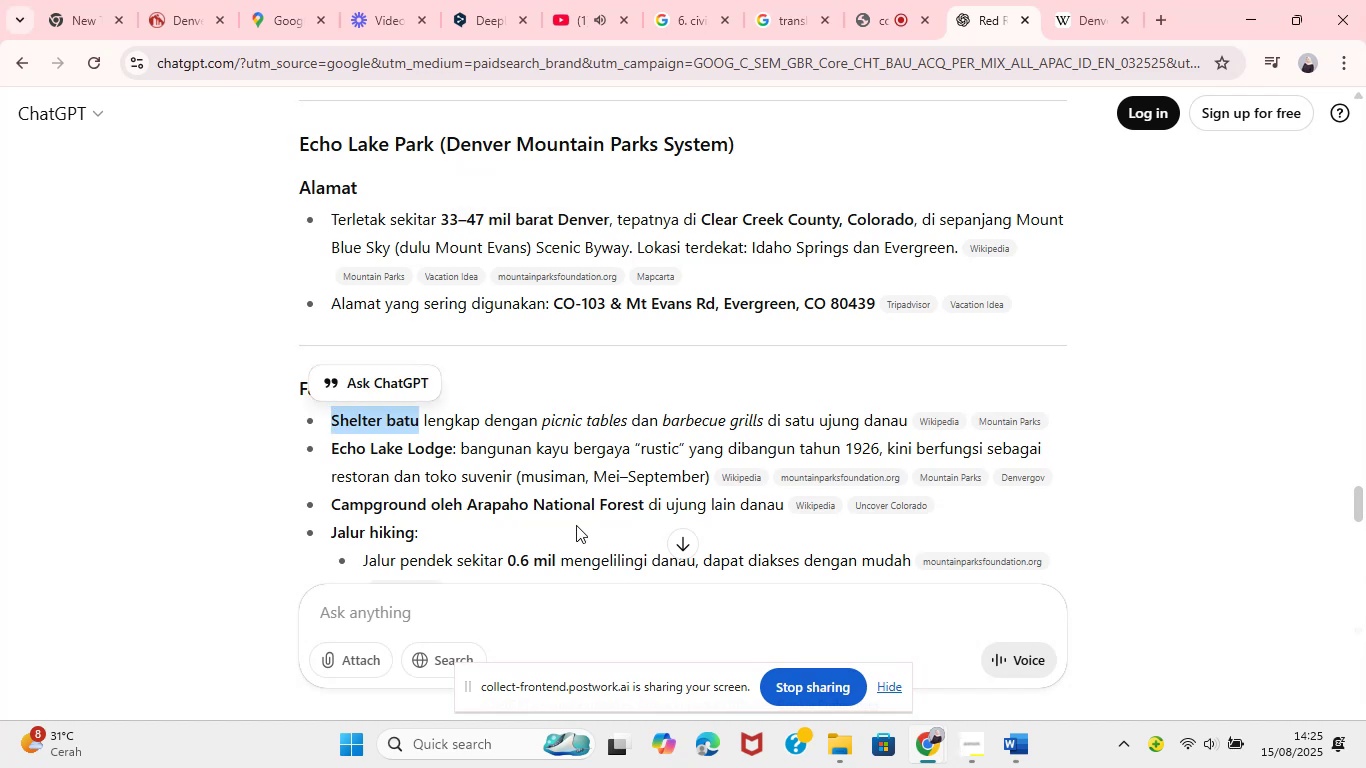 
key(Control+C)
 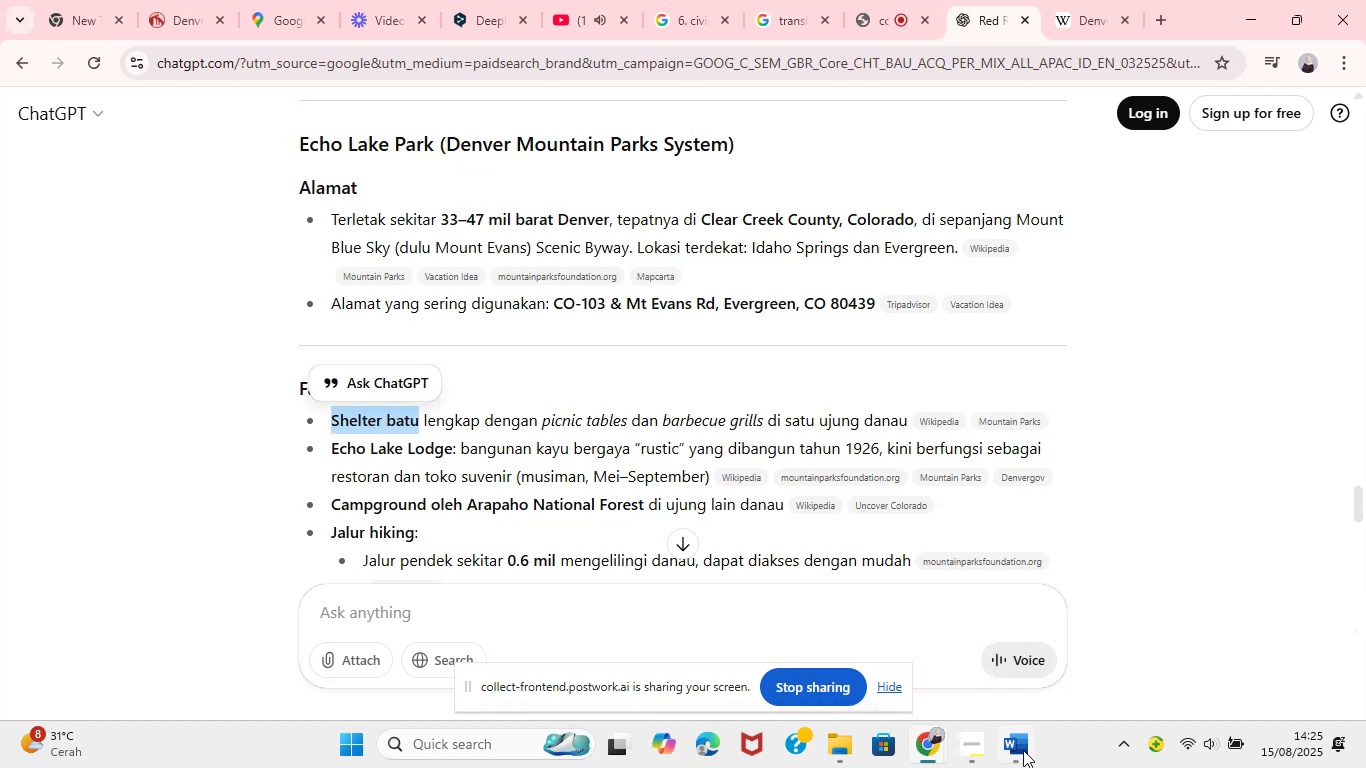 
left_click([1022, 751])
 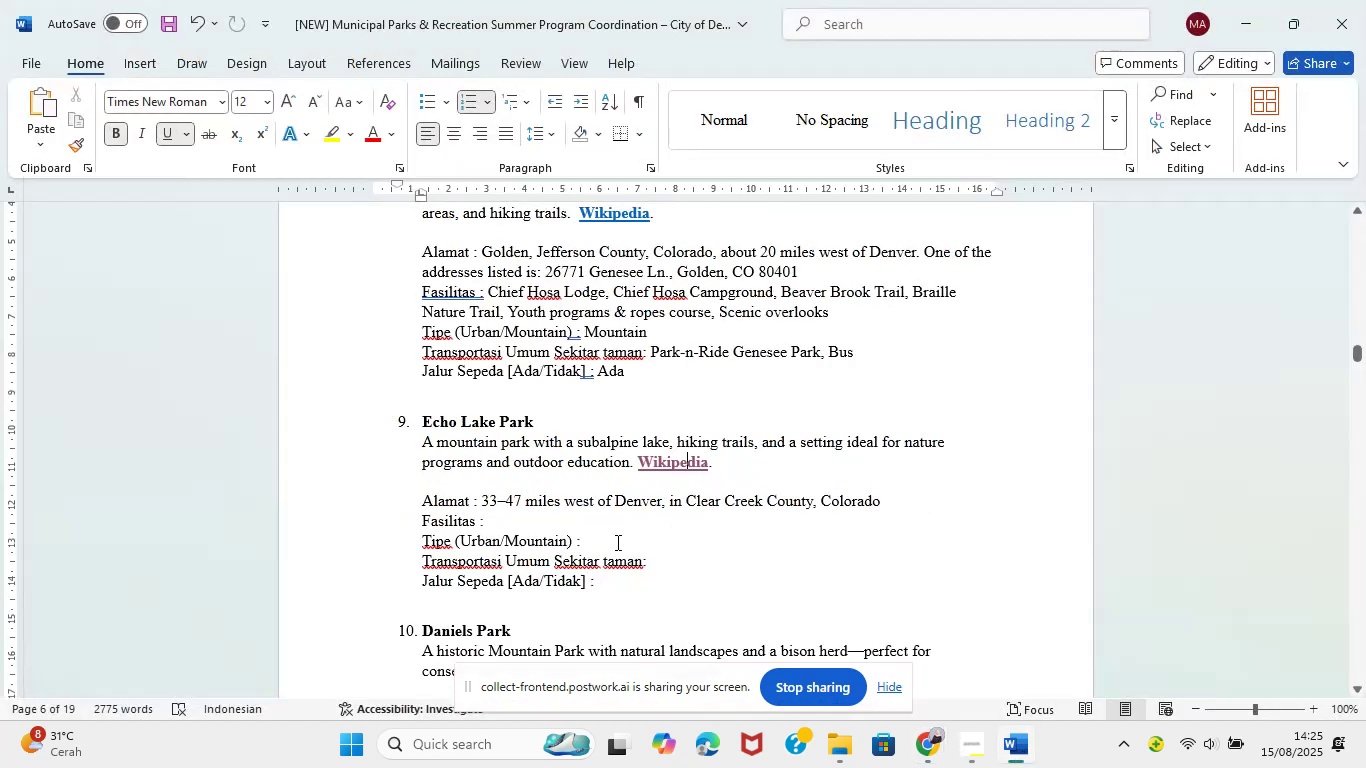 
left_click([568, 513])
 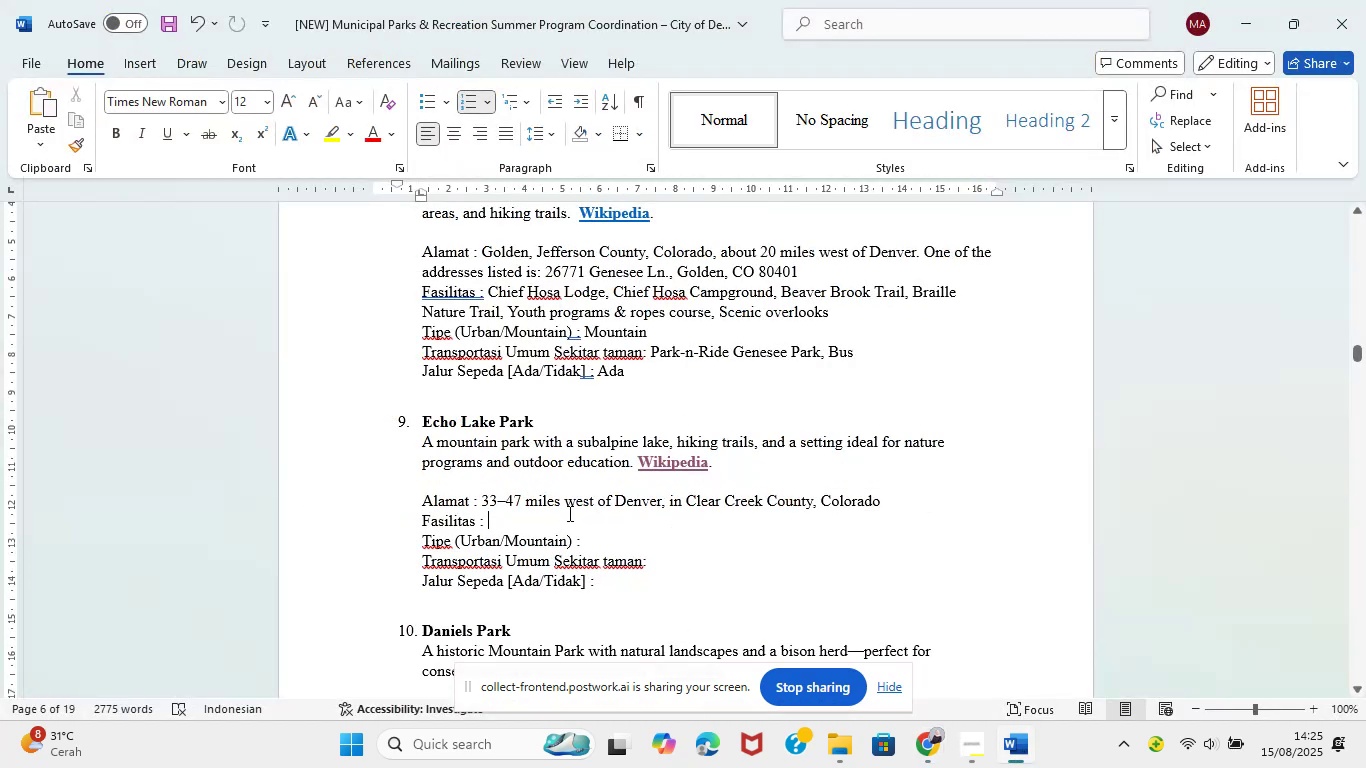 
key(Control+V)
 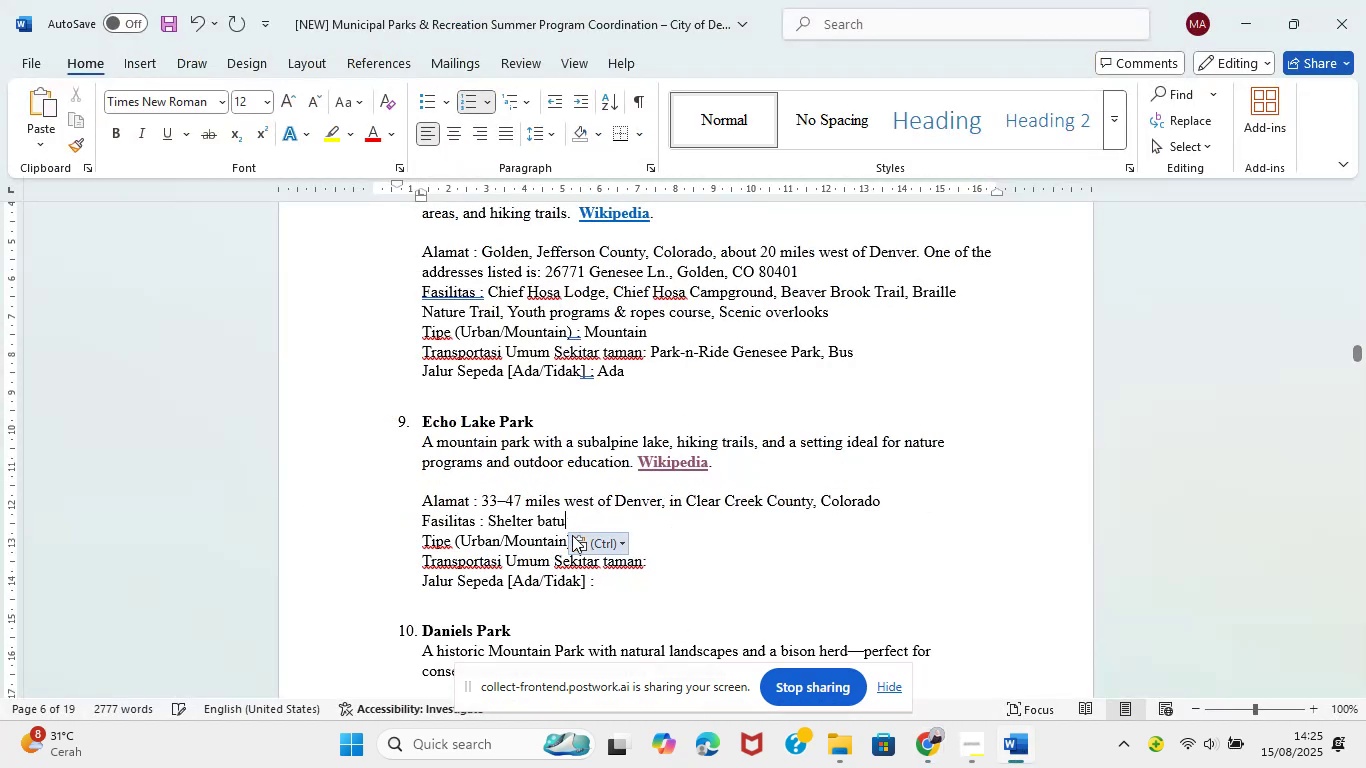 
key(Comma)
 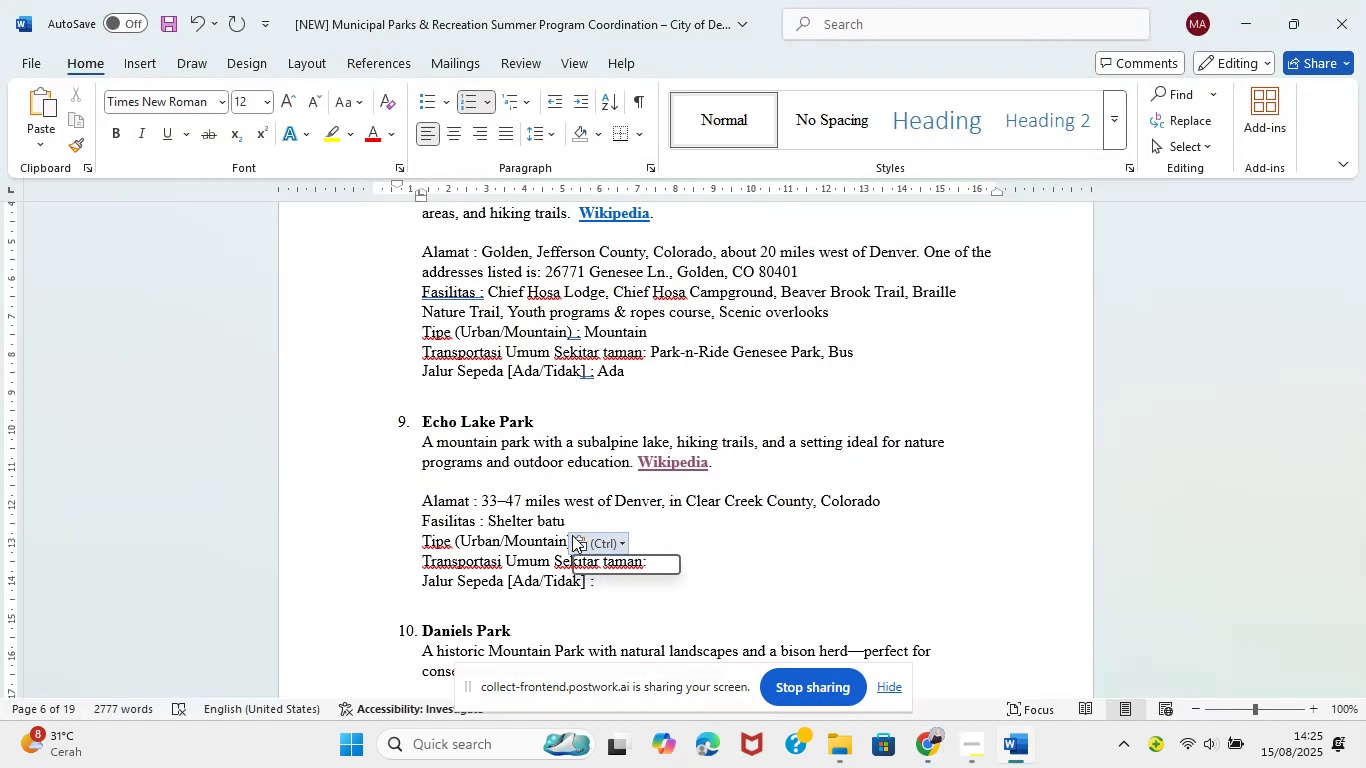 
key(Space)
 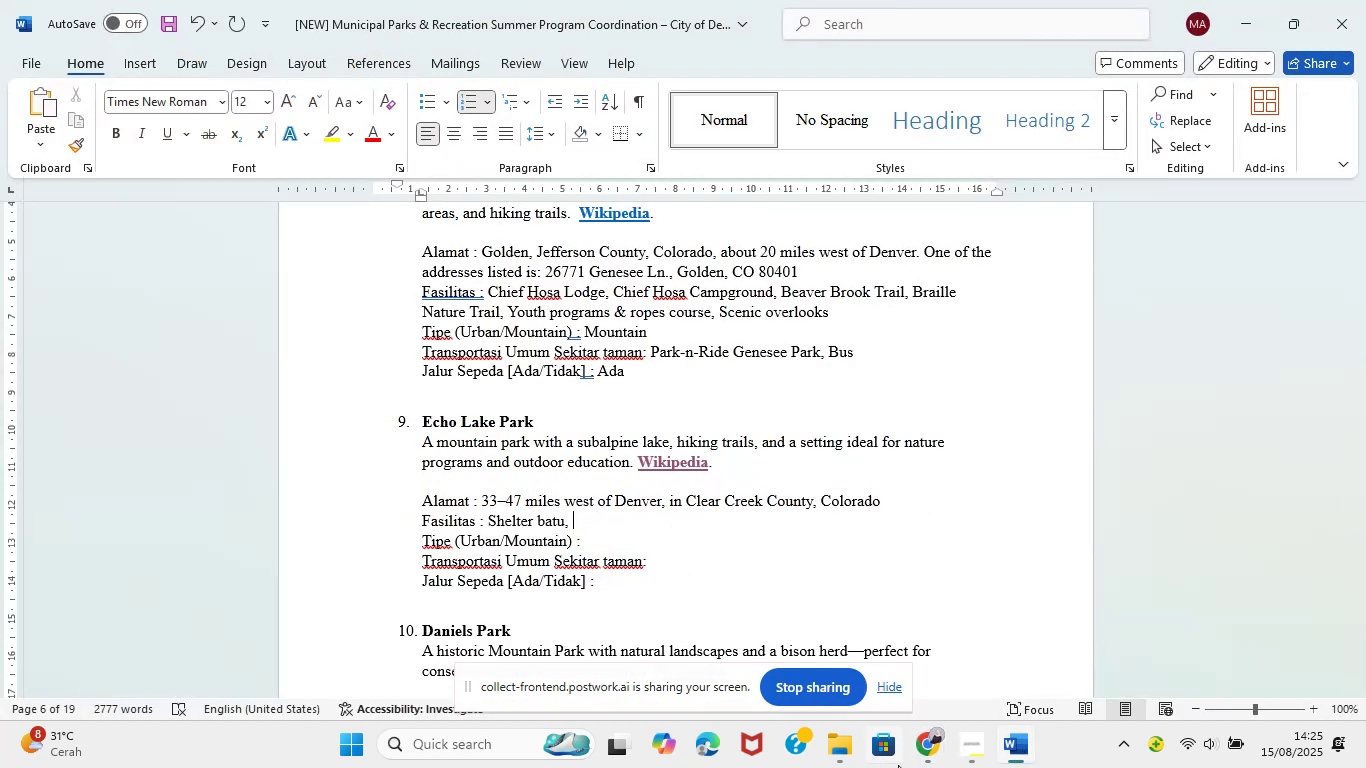 
left_click([910, 752])
 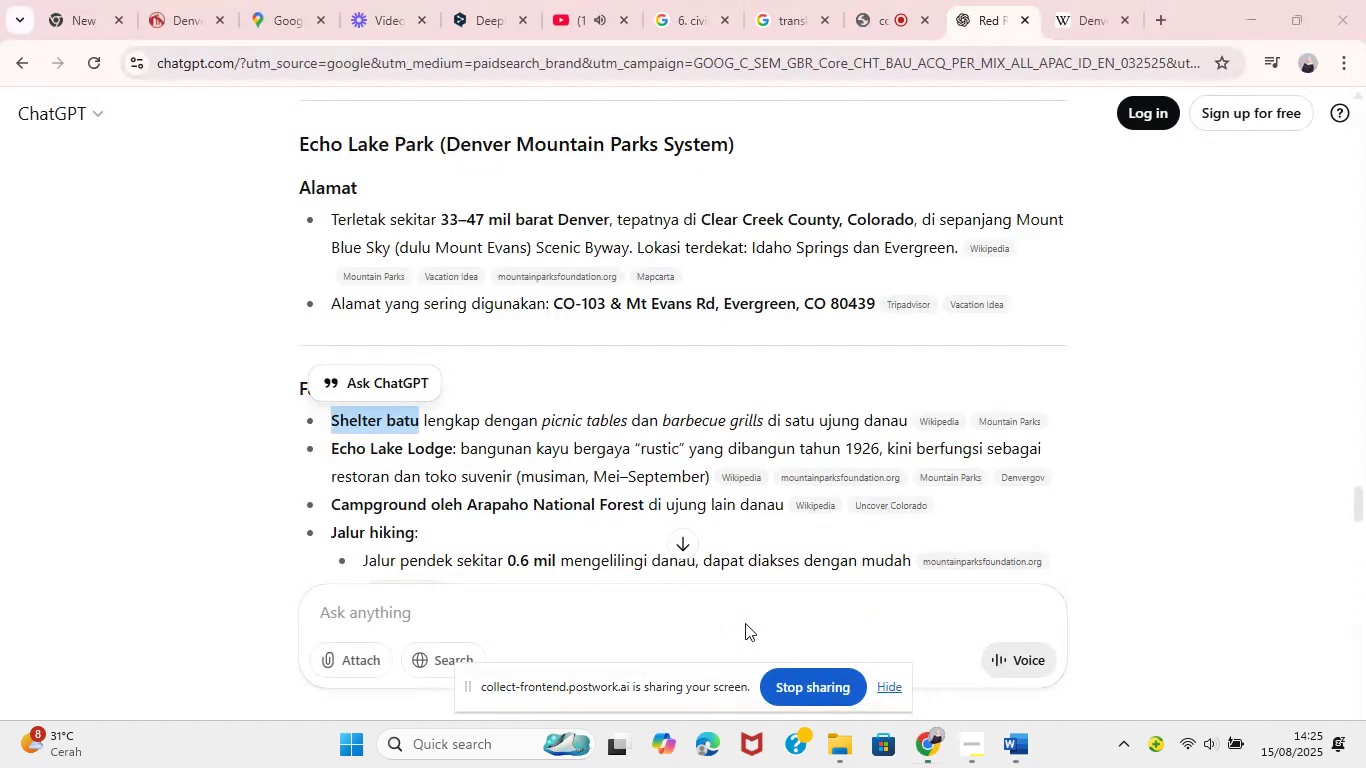 
left_click([745, 623])
 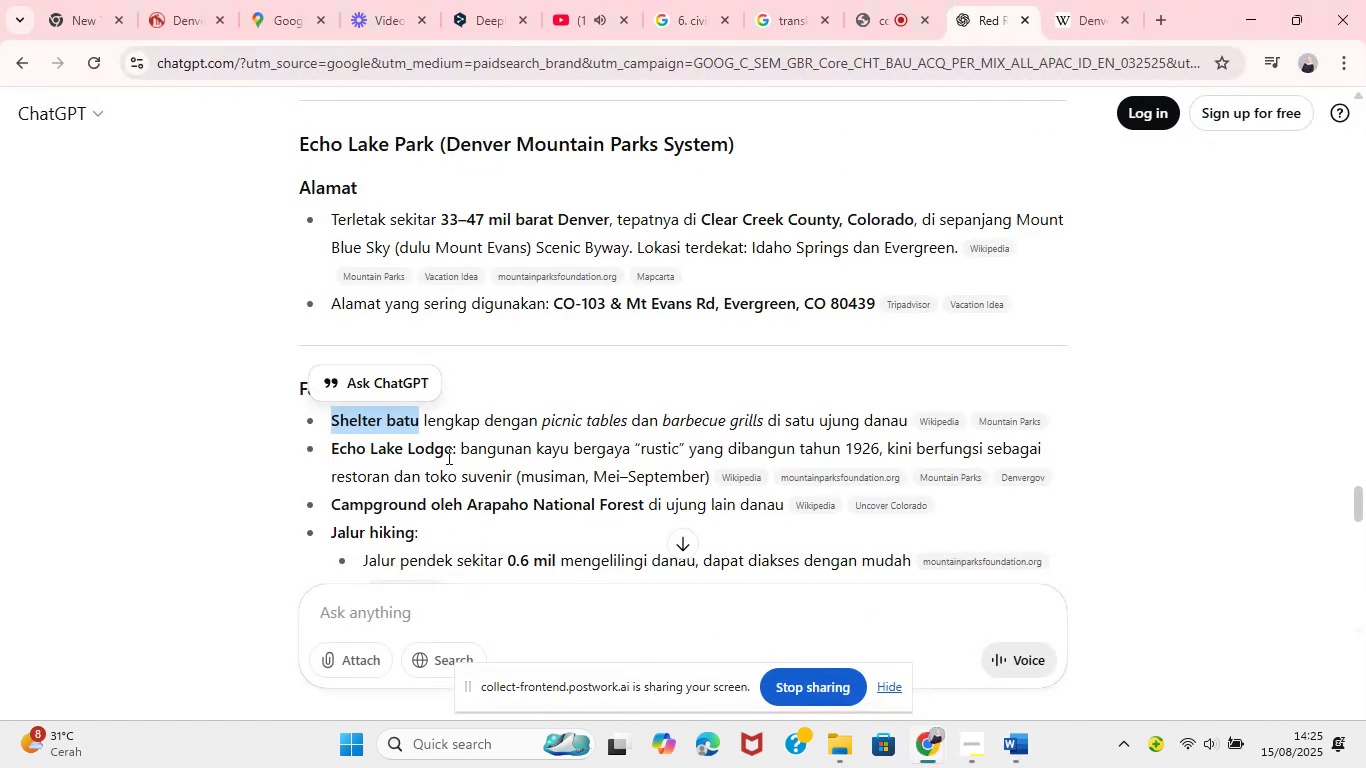 
left_click_drag(start_coordinate=[453, 449], to_coordinate=[327, 452])
 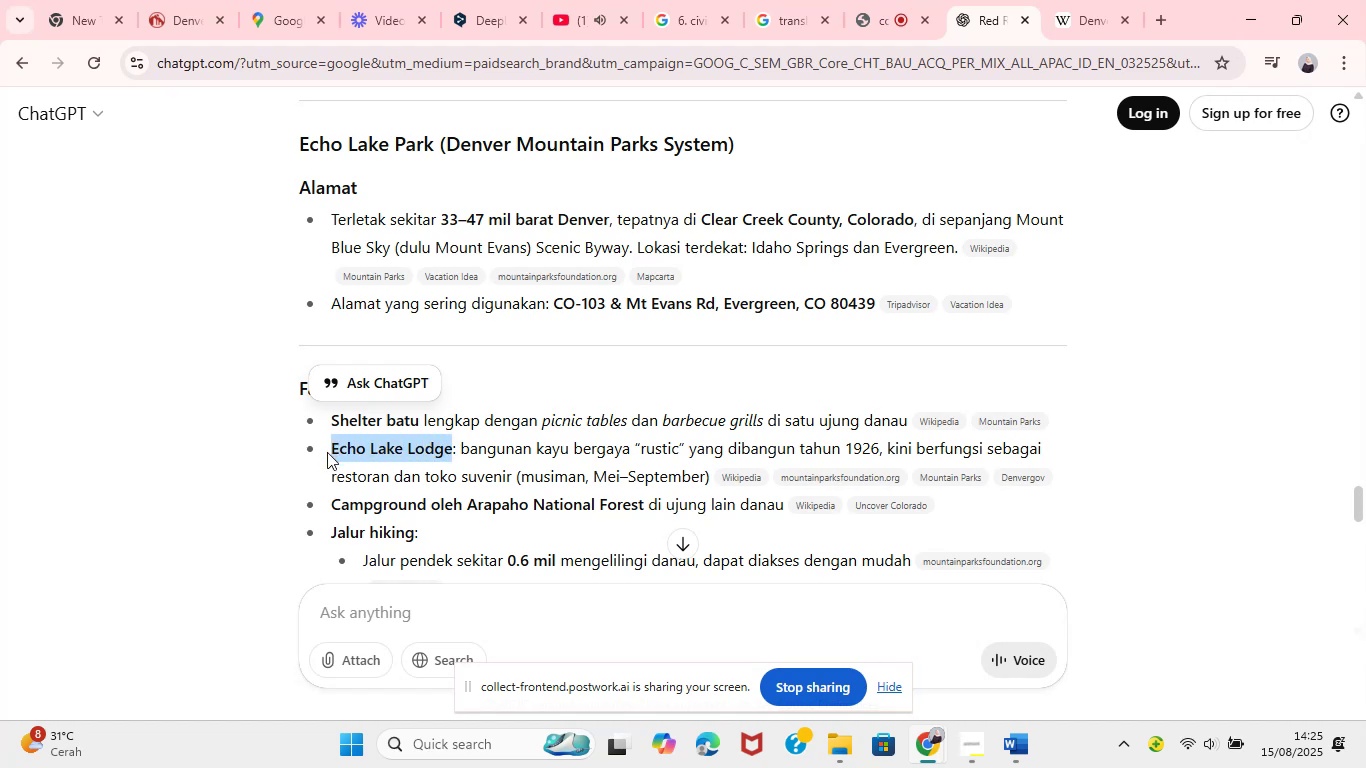 
key(Control+C)
 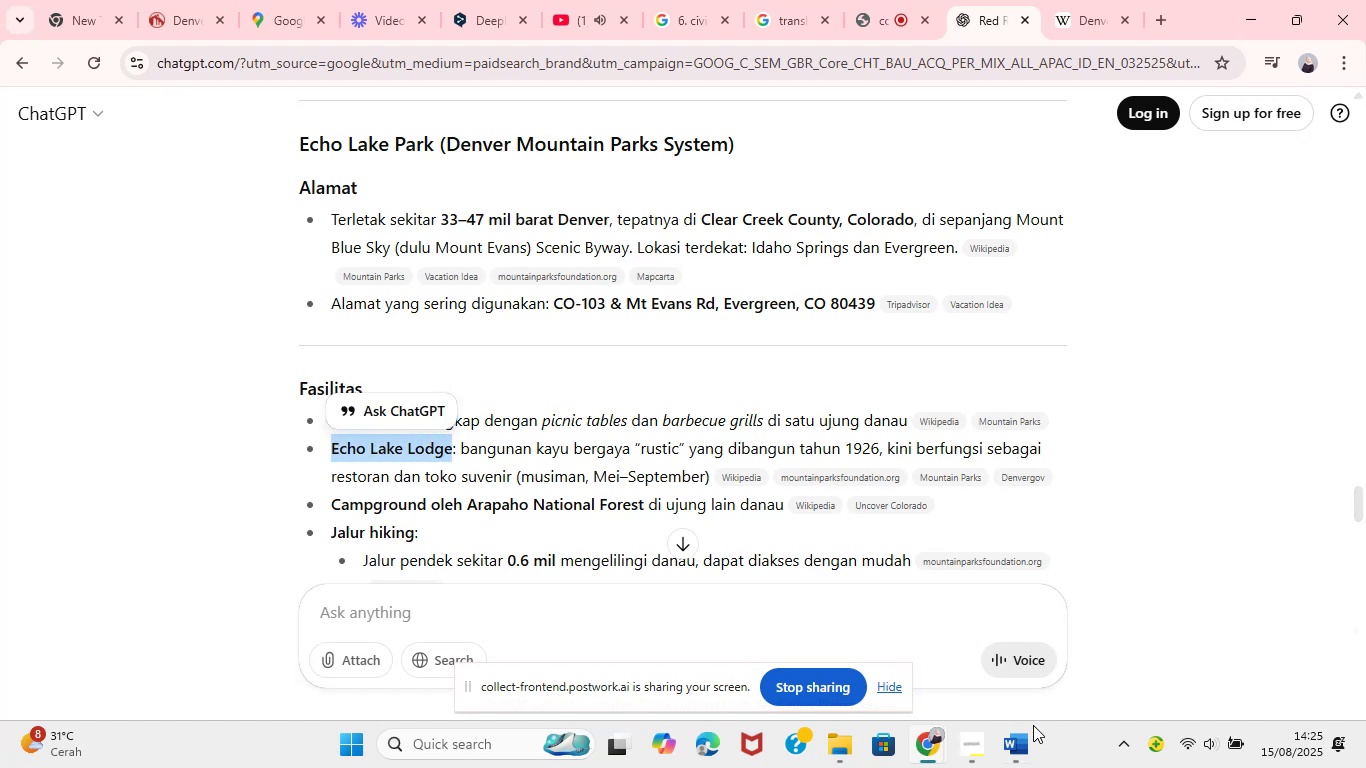 
left_click([1033, 743])
 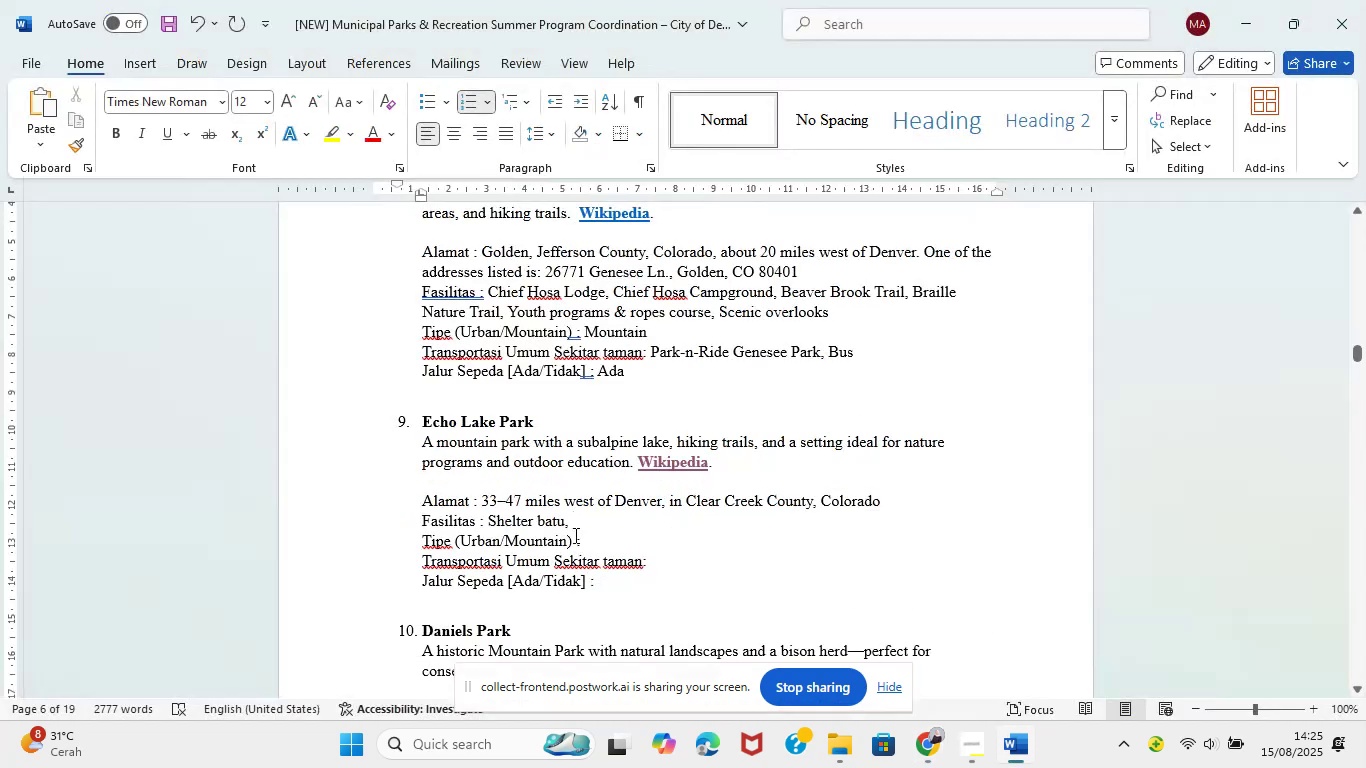 
key(Control+V)
 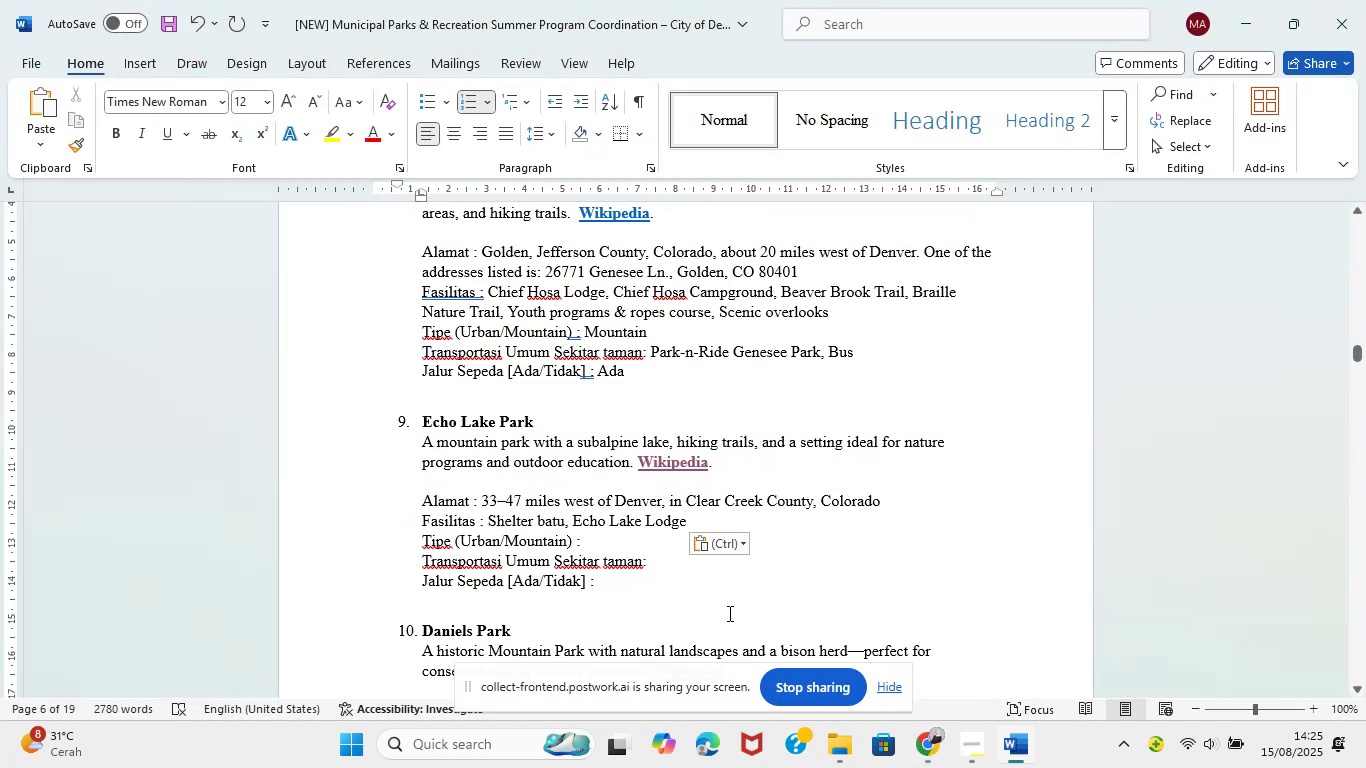 
key(Comma)
 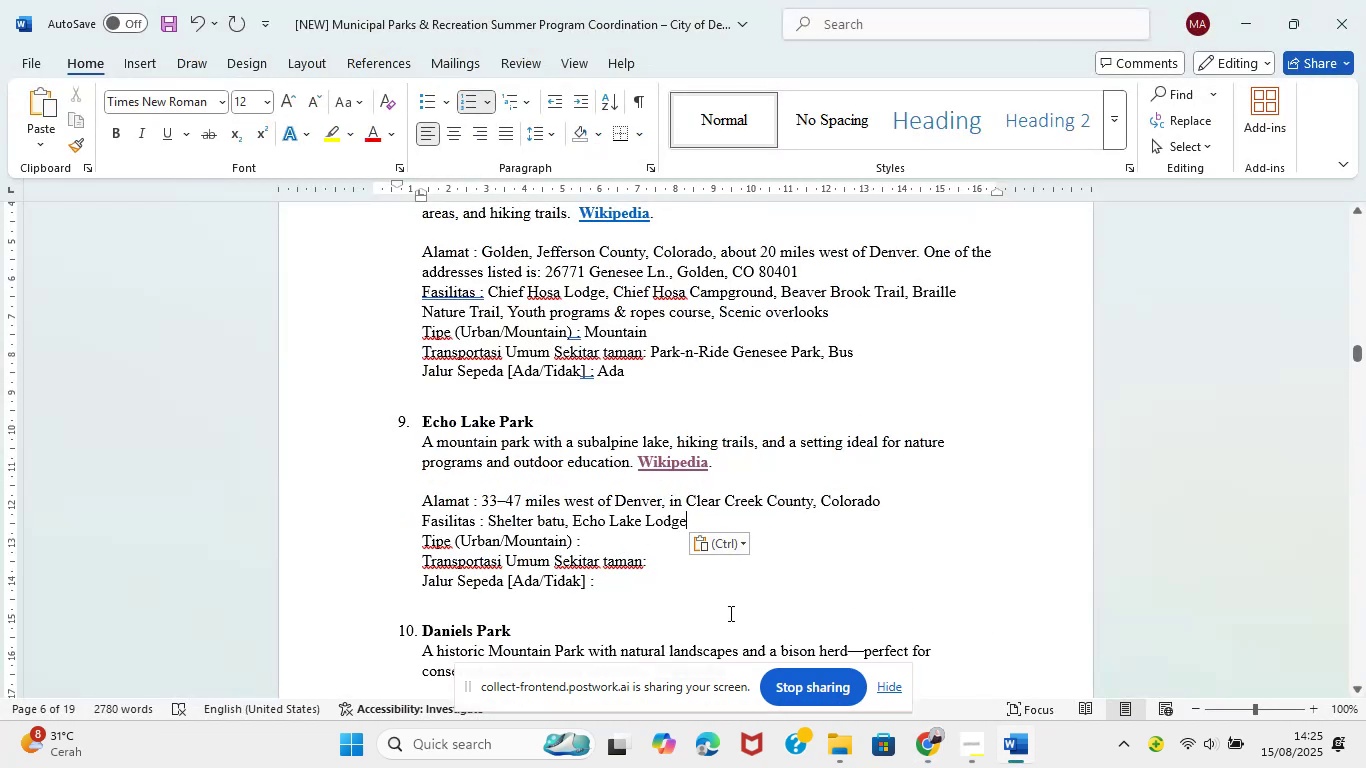 
key(Space)
 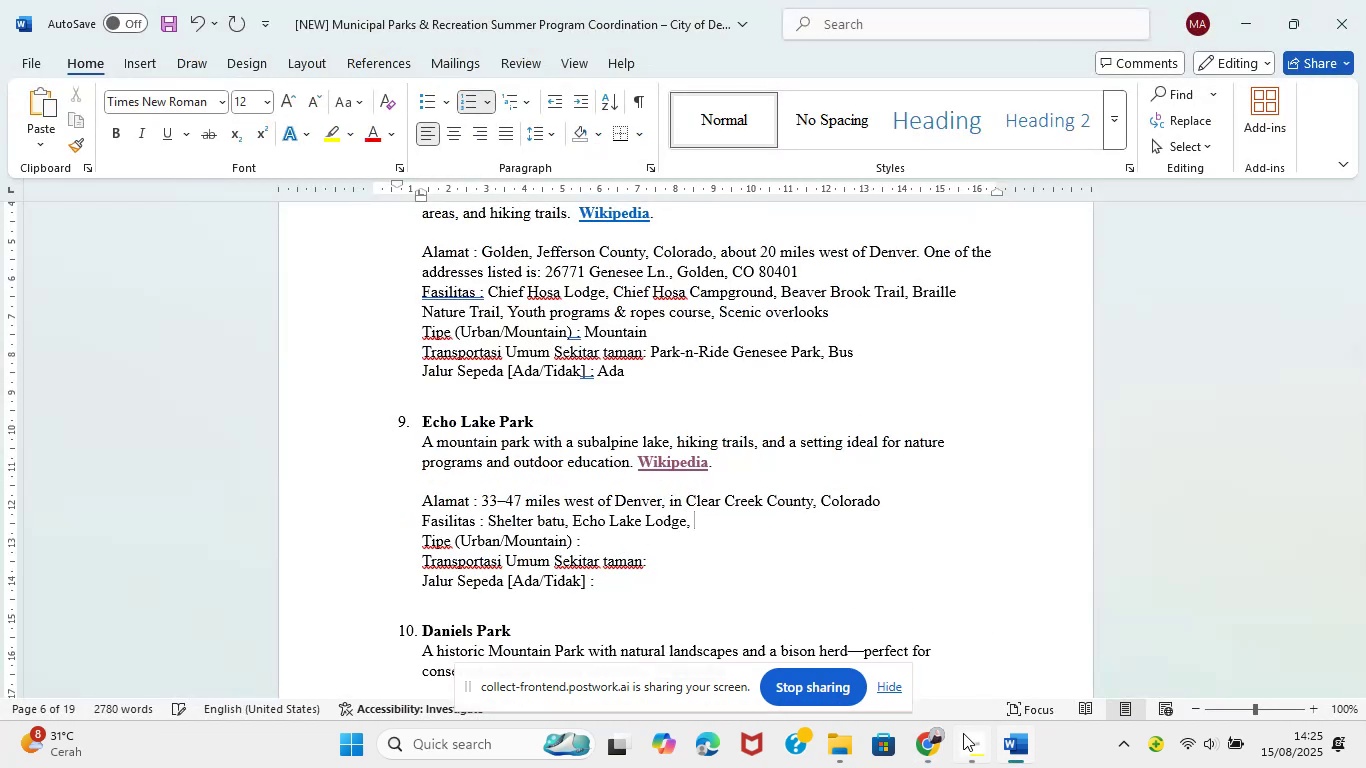 
left_click([912, 756])
 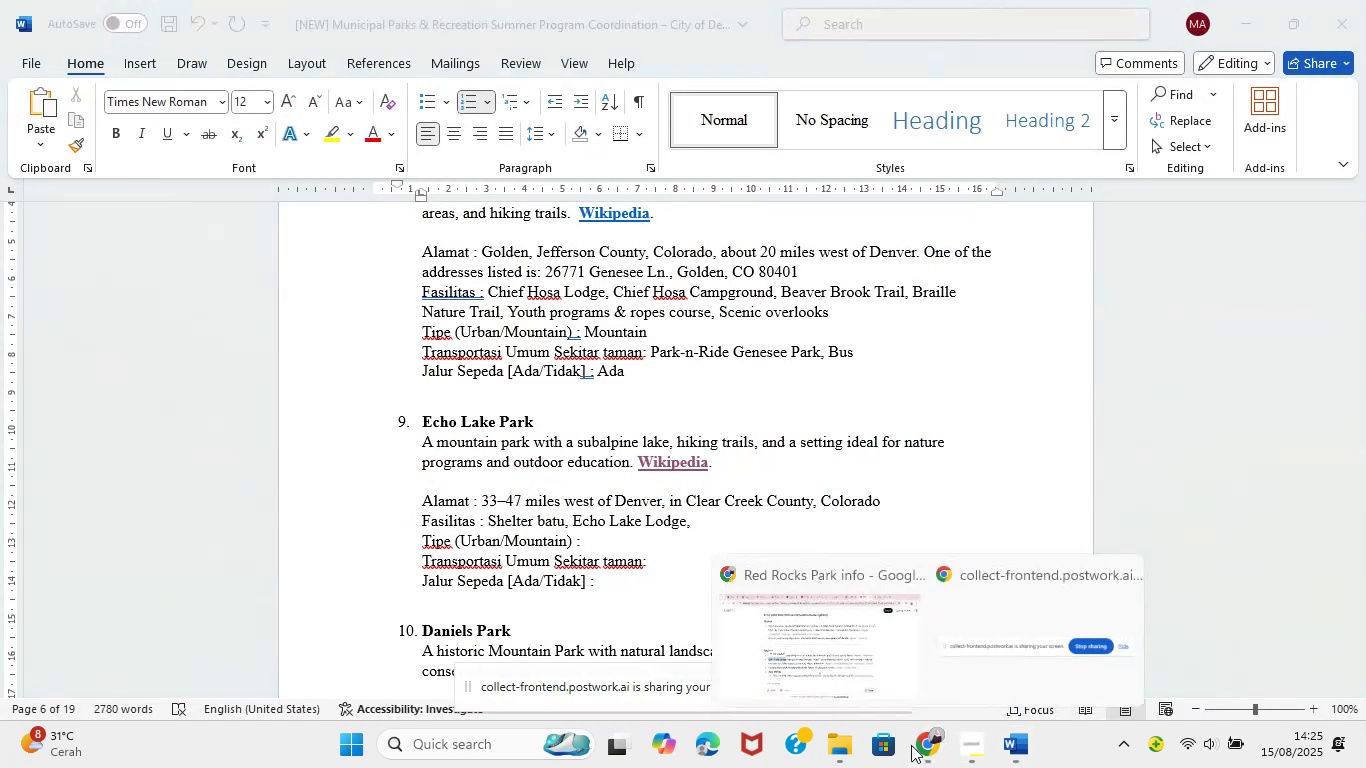 
left_click([826, 675])
 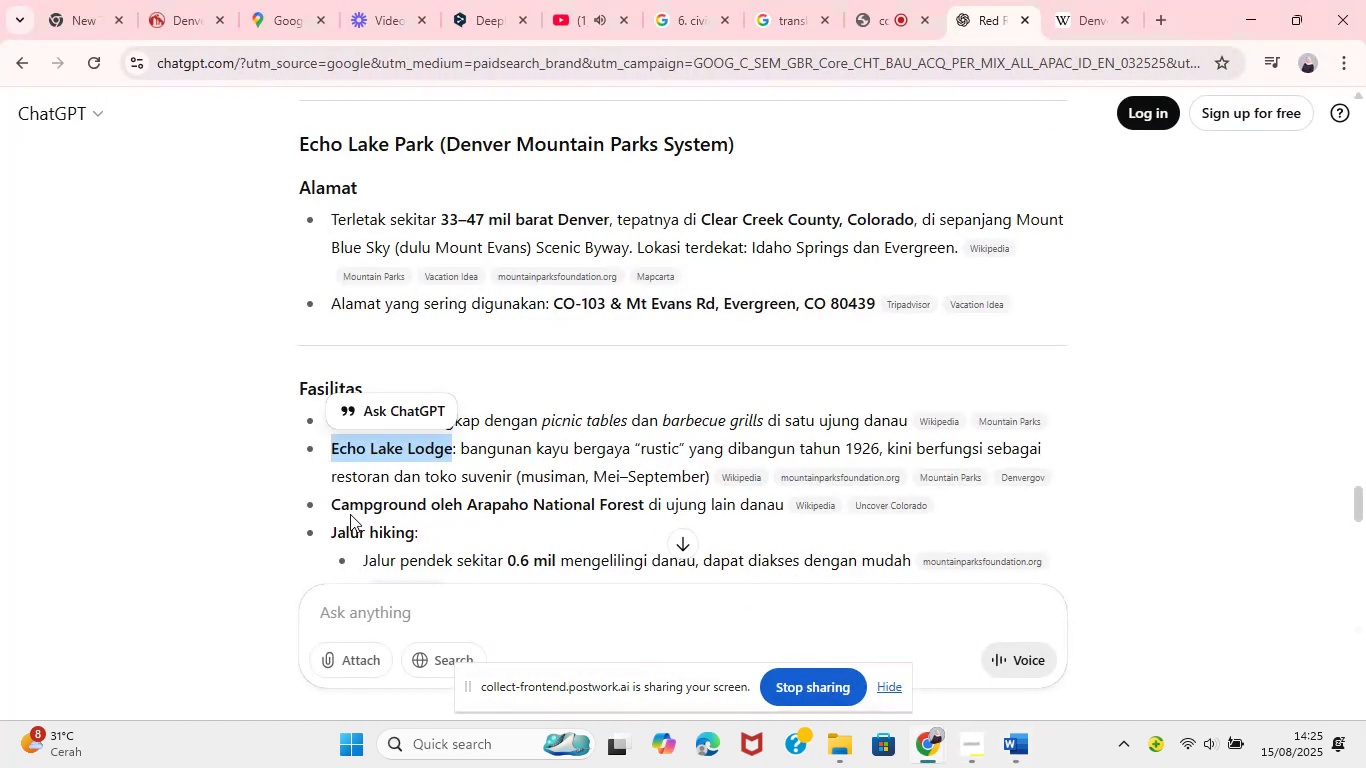 
left_click_drag(start_coordinate=[327, 504], to_coordinate=[642, 510])
 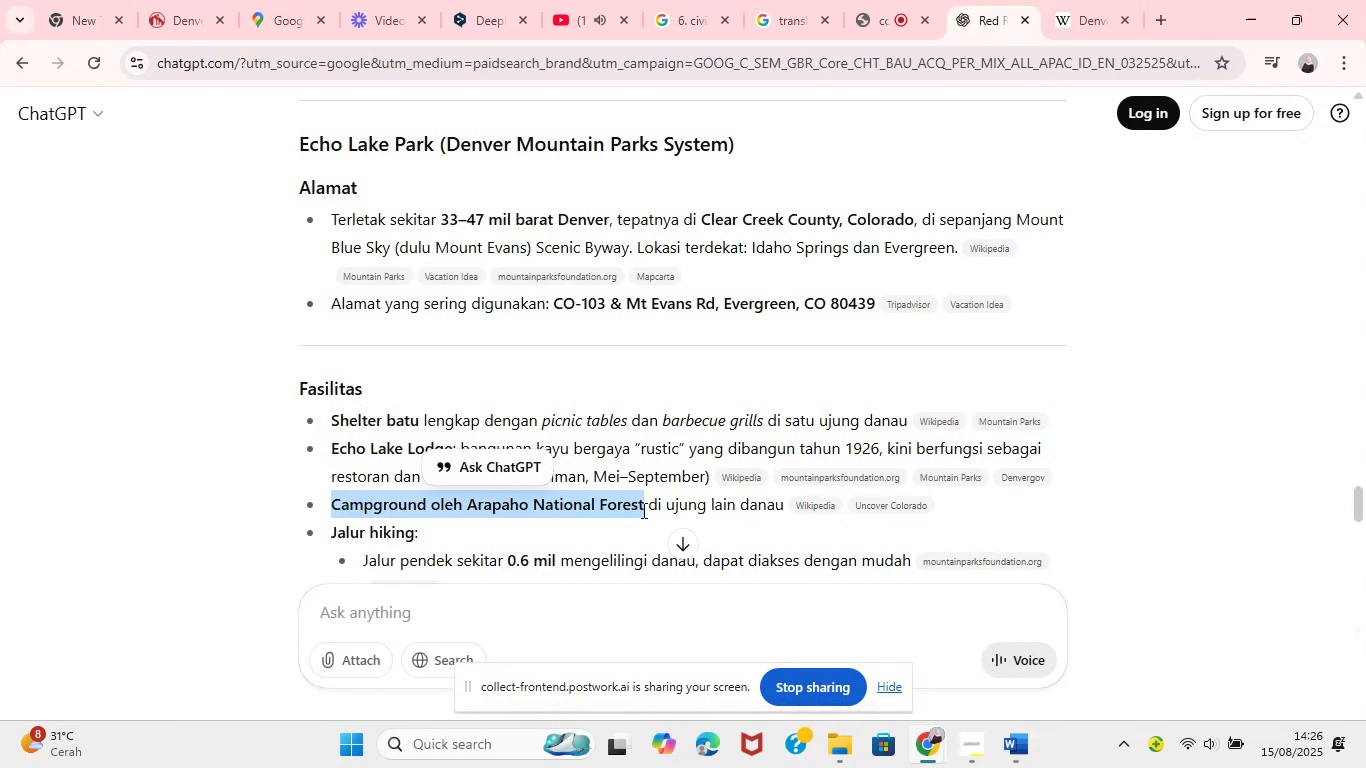 
key(Control+C)
 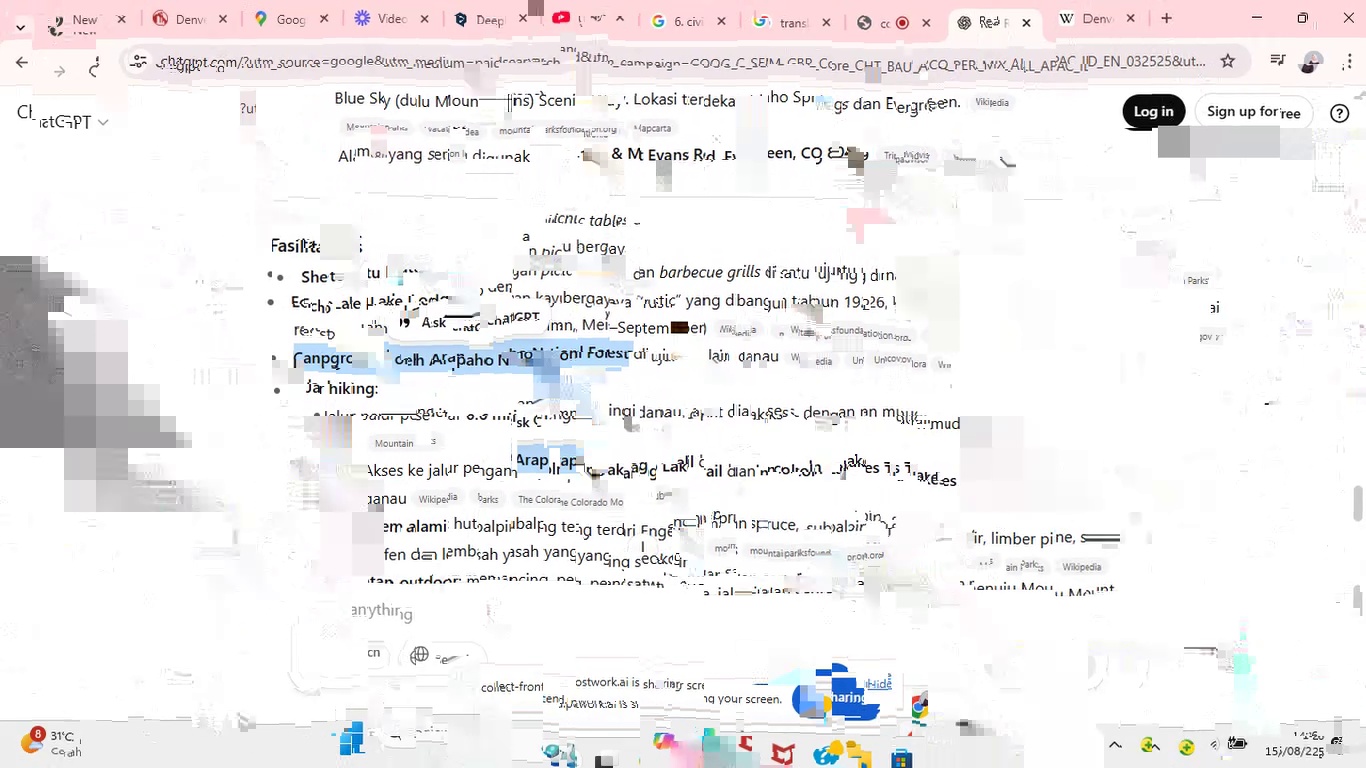 
hold_key(key=ControlLeft, duration=0.7)
 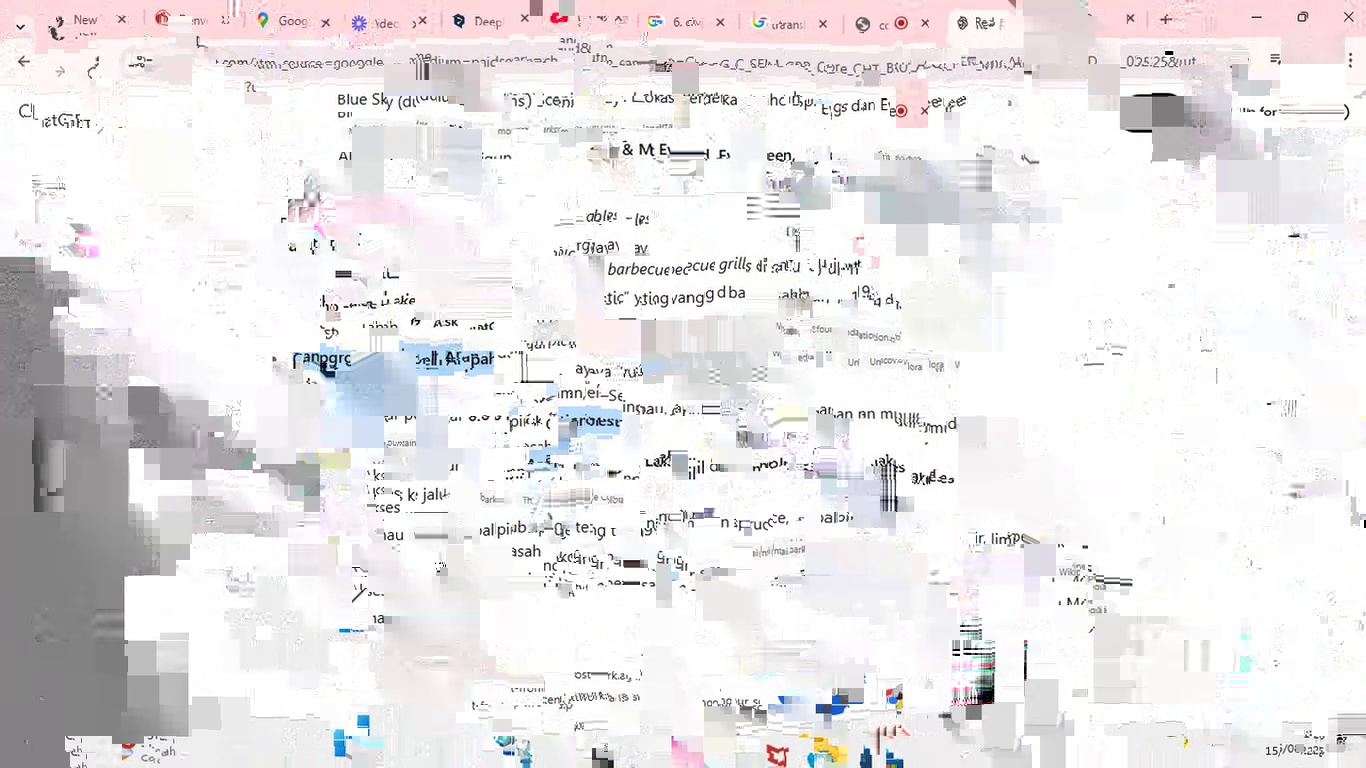 
hold_key(key=V, duration=0.36)
 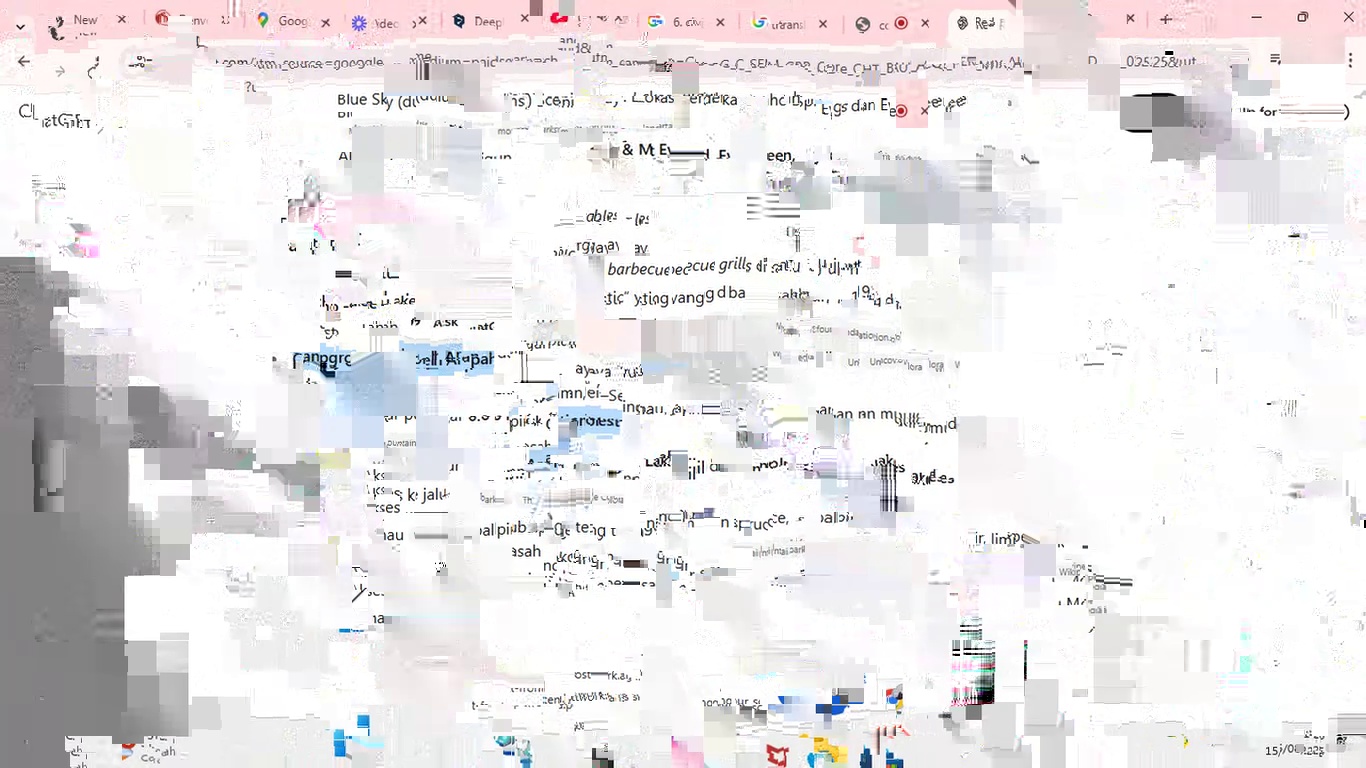 
key(Comma)
 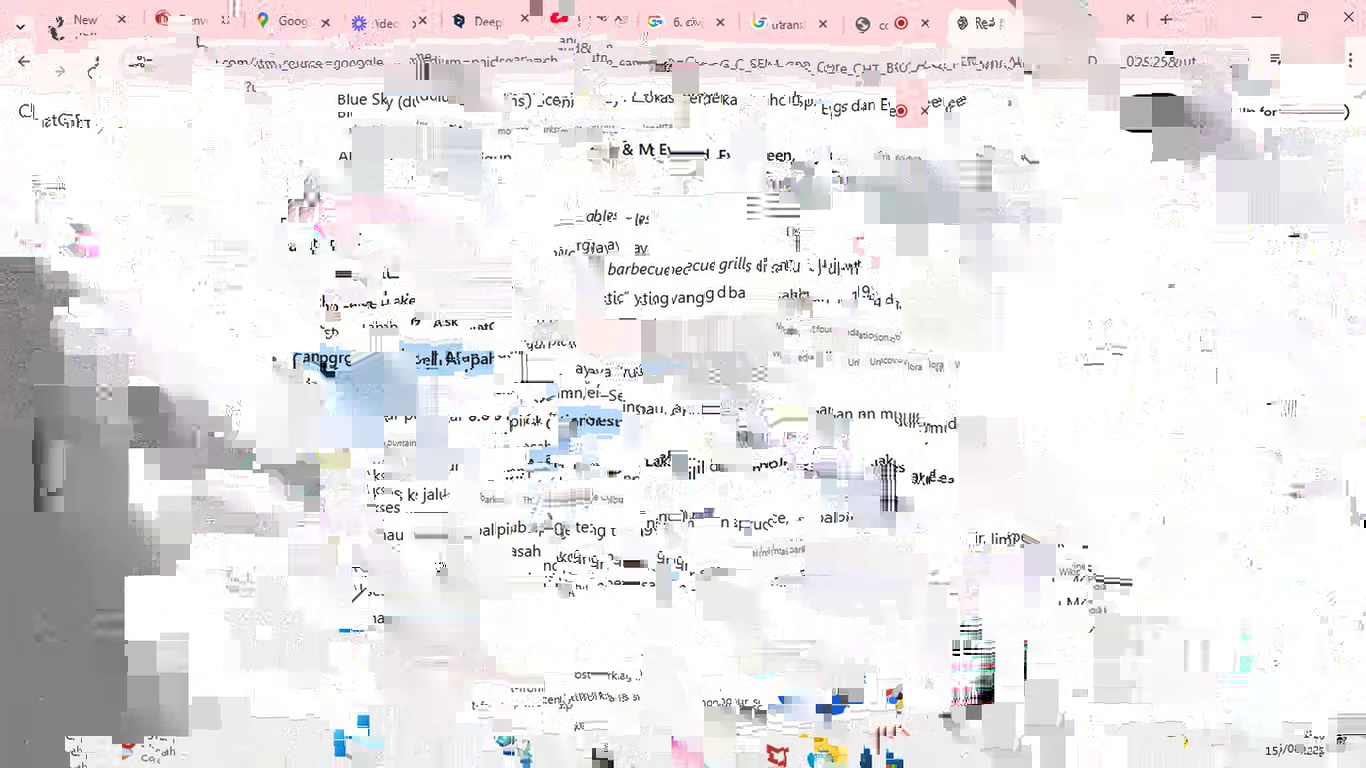 
key(Space)
 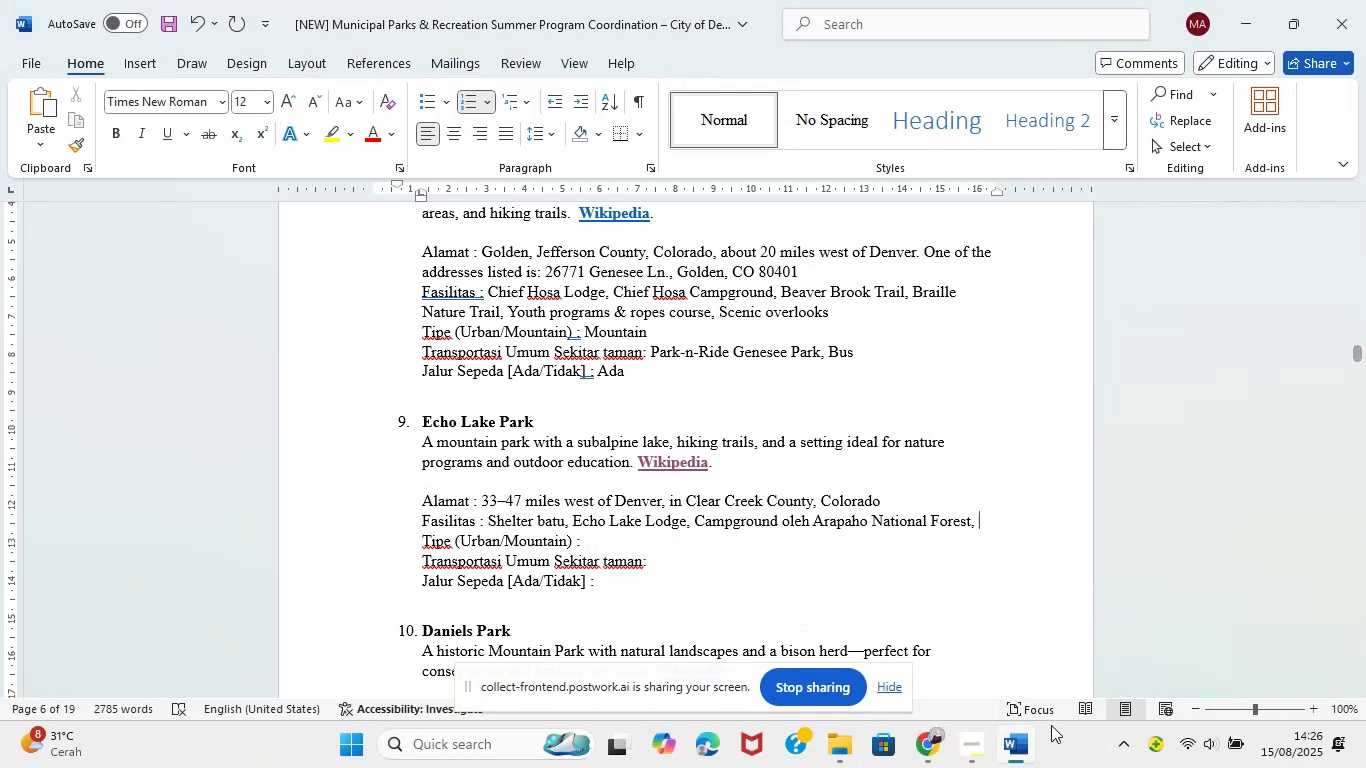 
left_click([925, 758])
 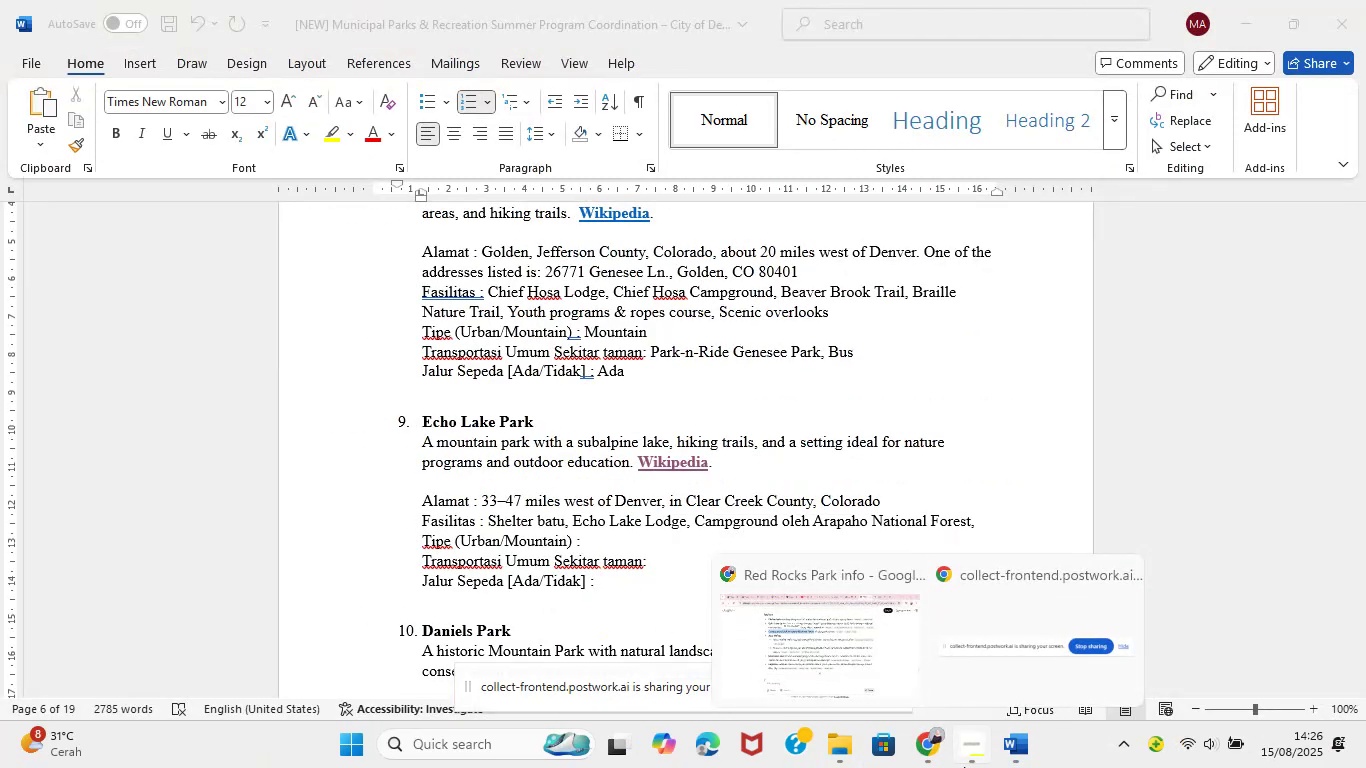 
wait(6.72)
 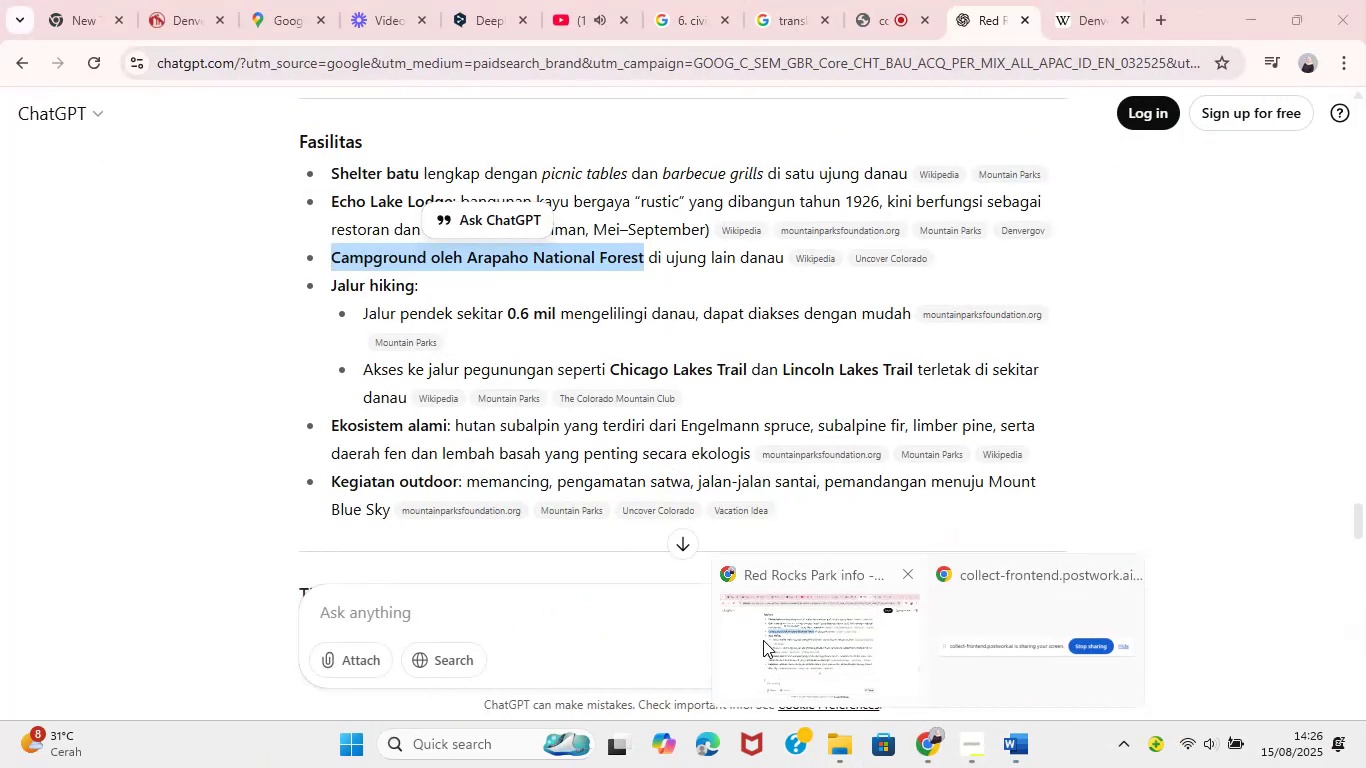 
left_click([804, 655])
 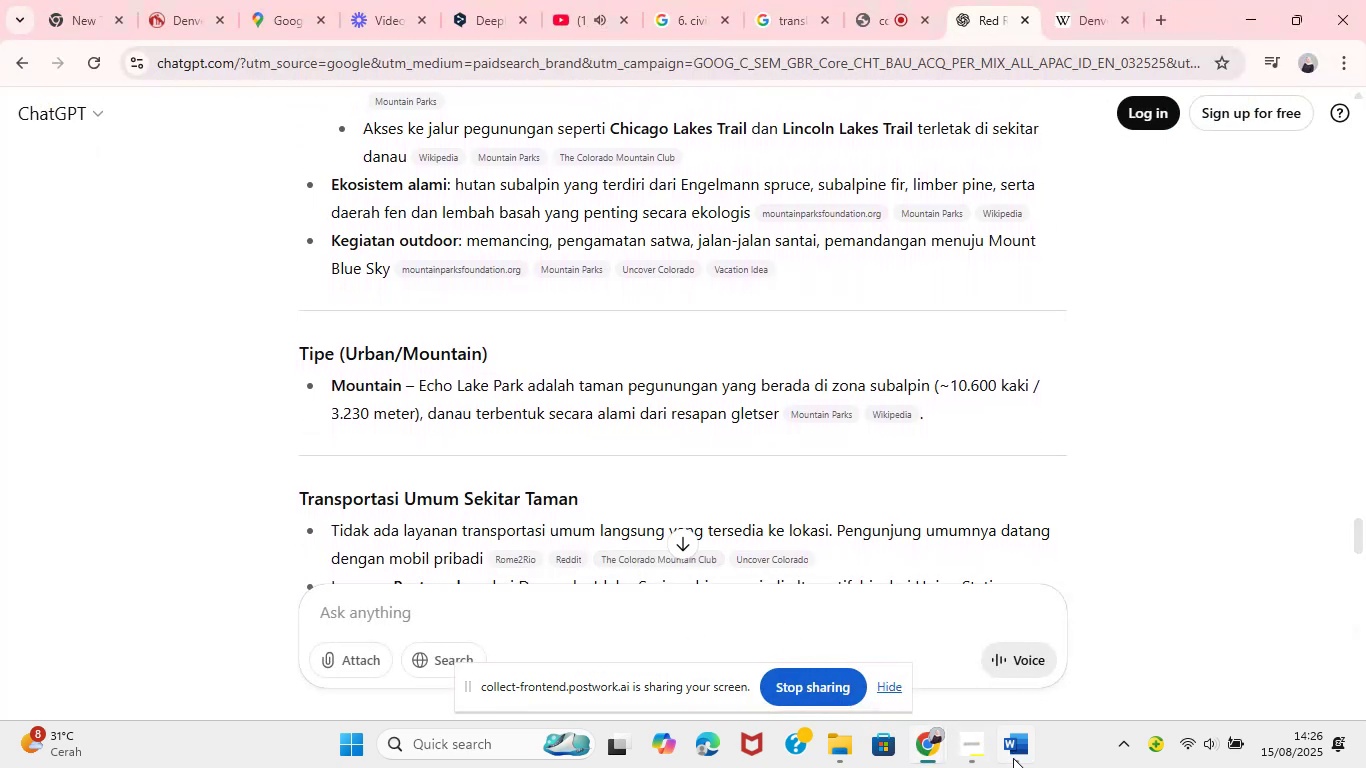 
wait(5.58)
 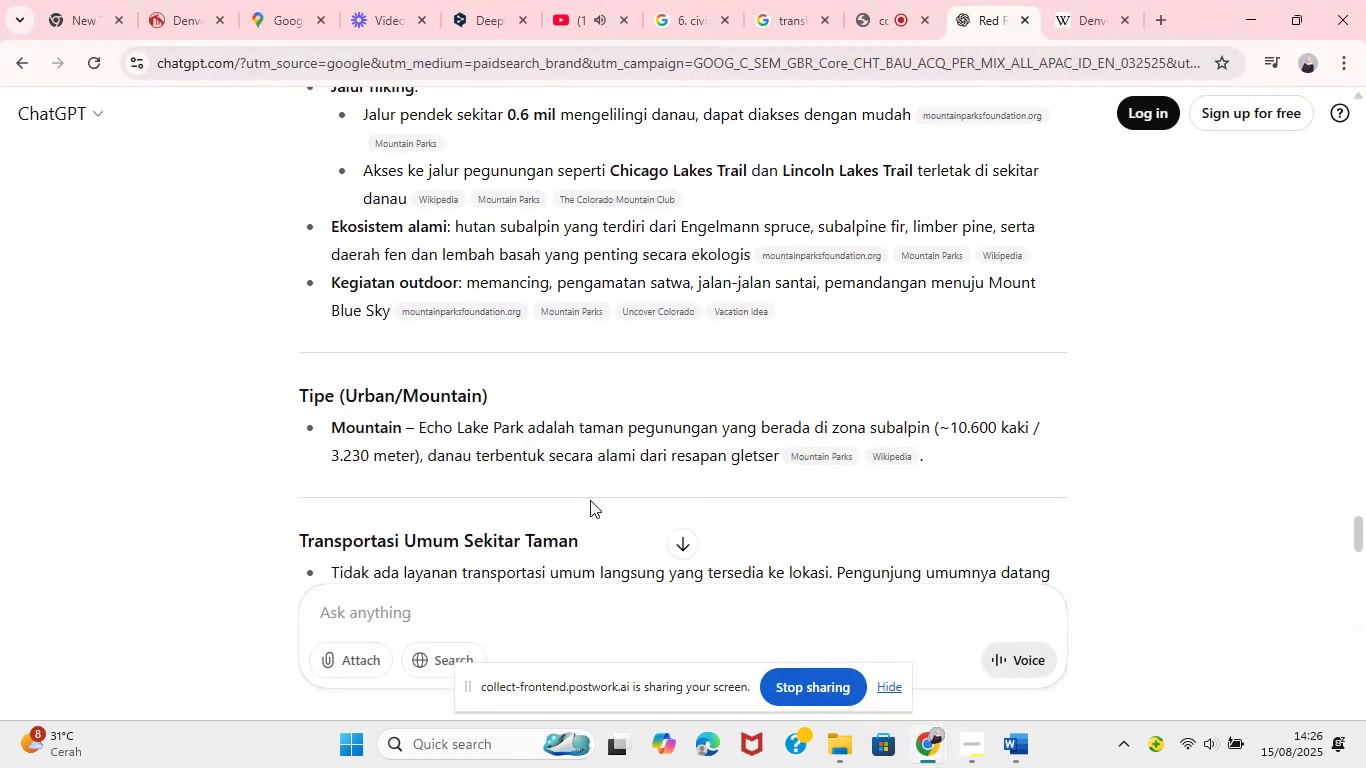 
left_click([625, 542])
 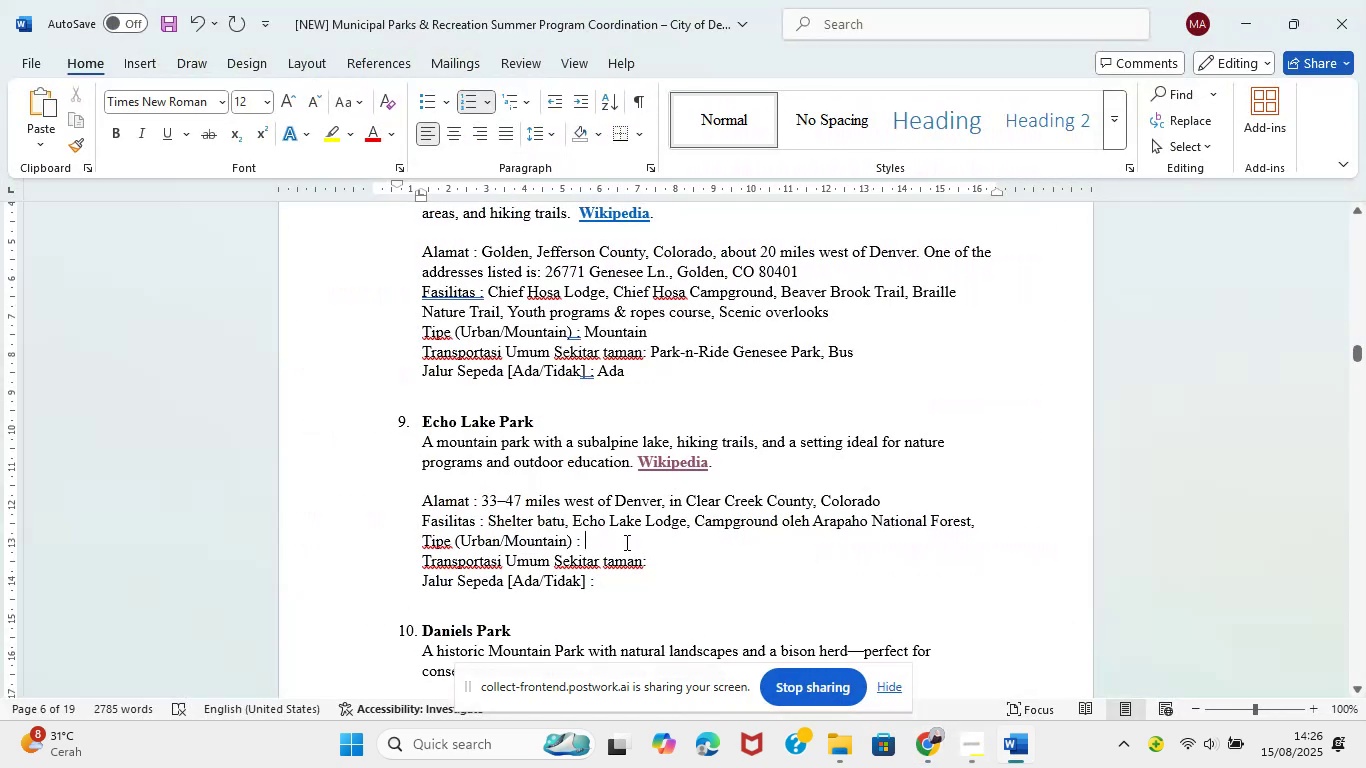 
type(Mountin)
 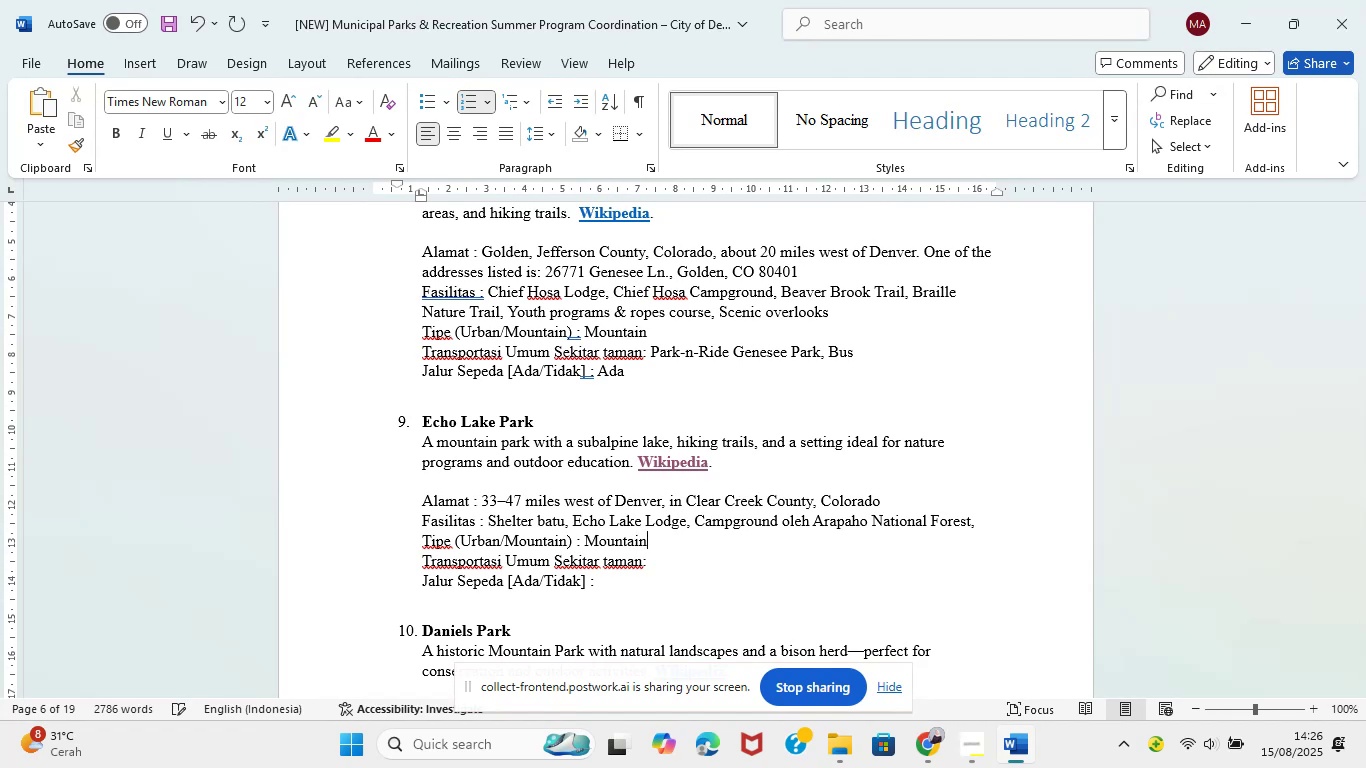 
left_click([823, 652])
 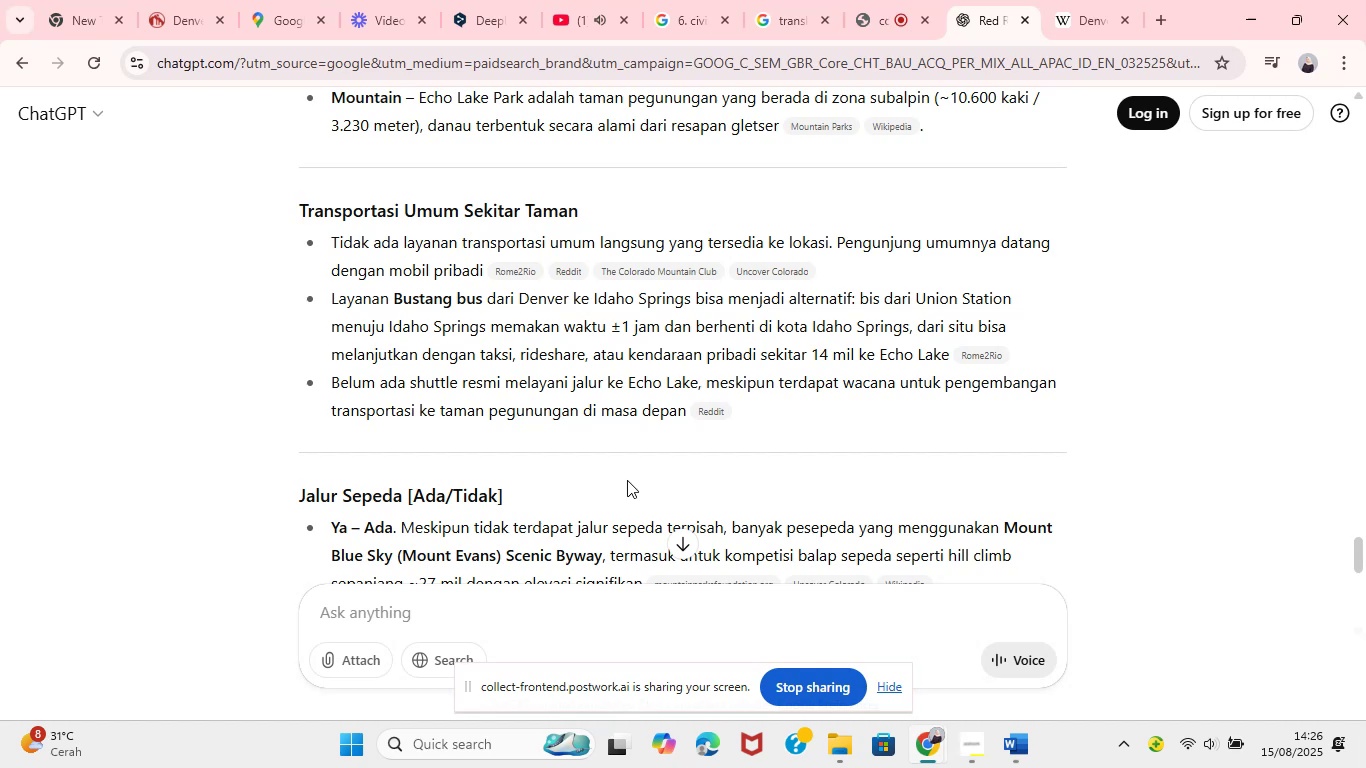 
wait(13.09)
 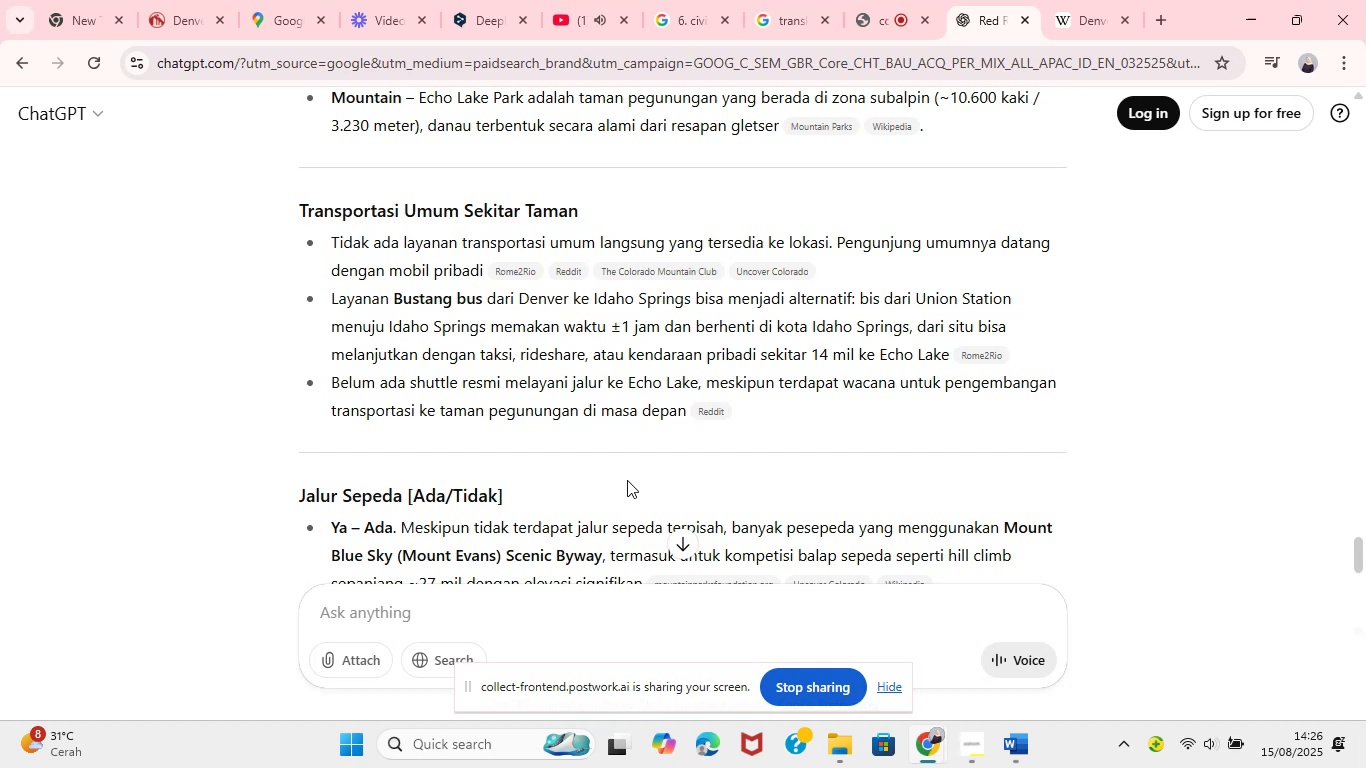 
left_click_drag(start_coordinate=[402, 301], to_coordinate=[446, 295])
 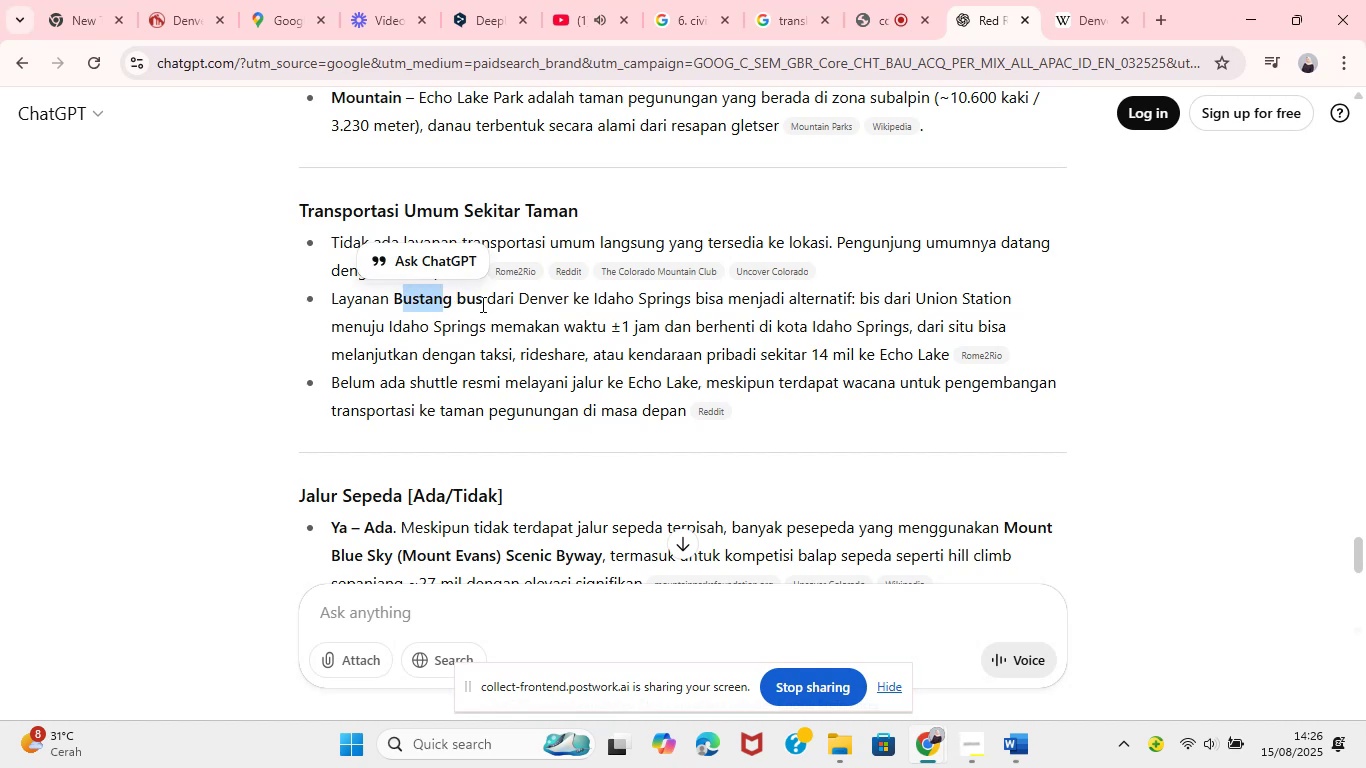 
left_click_drag(start_coordinate=[481, 304], to_coordinate=[393, 301])
 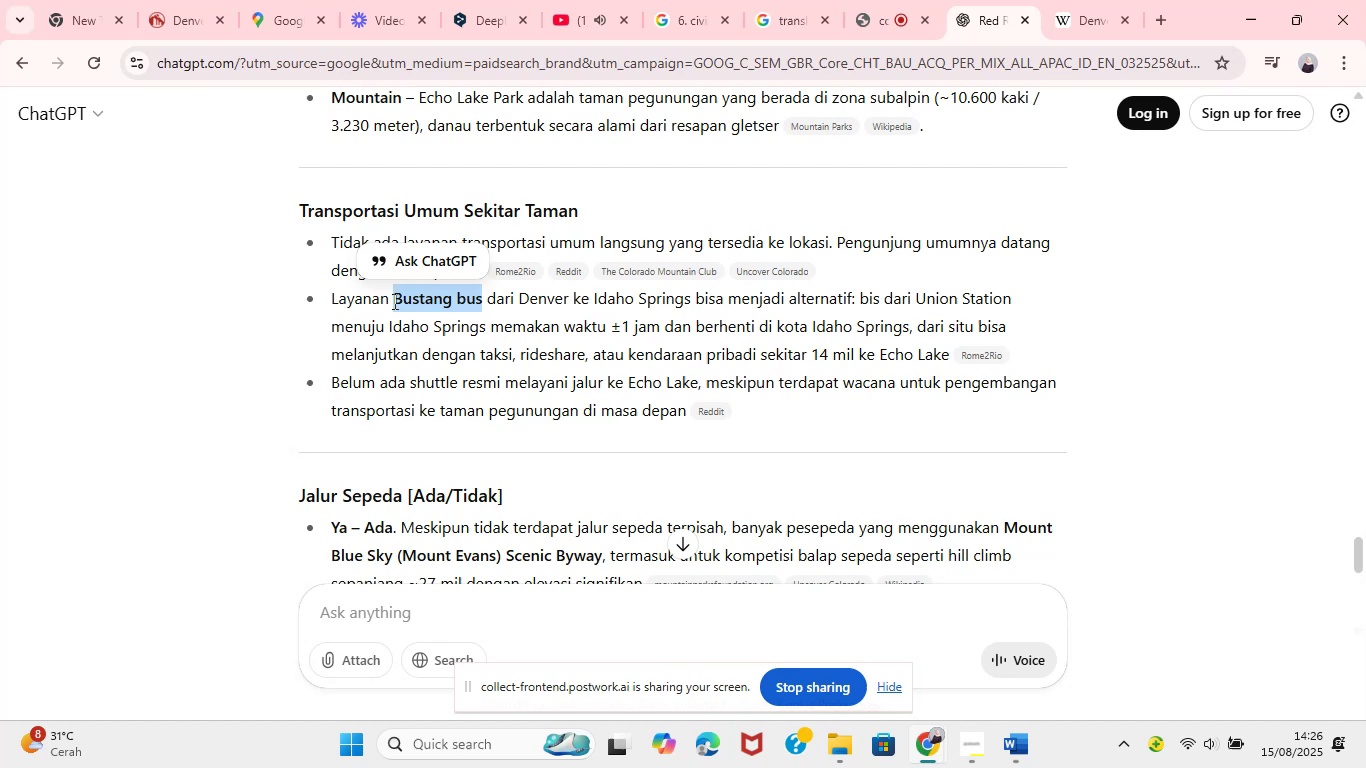 
key(Control+C)
 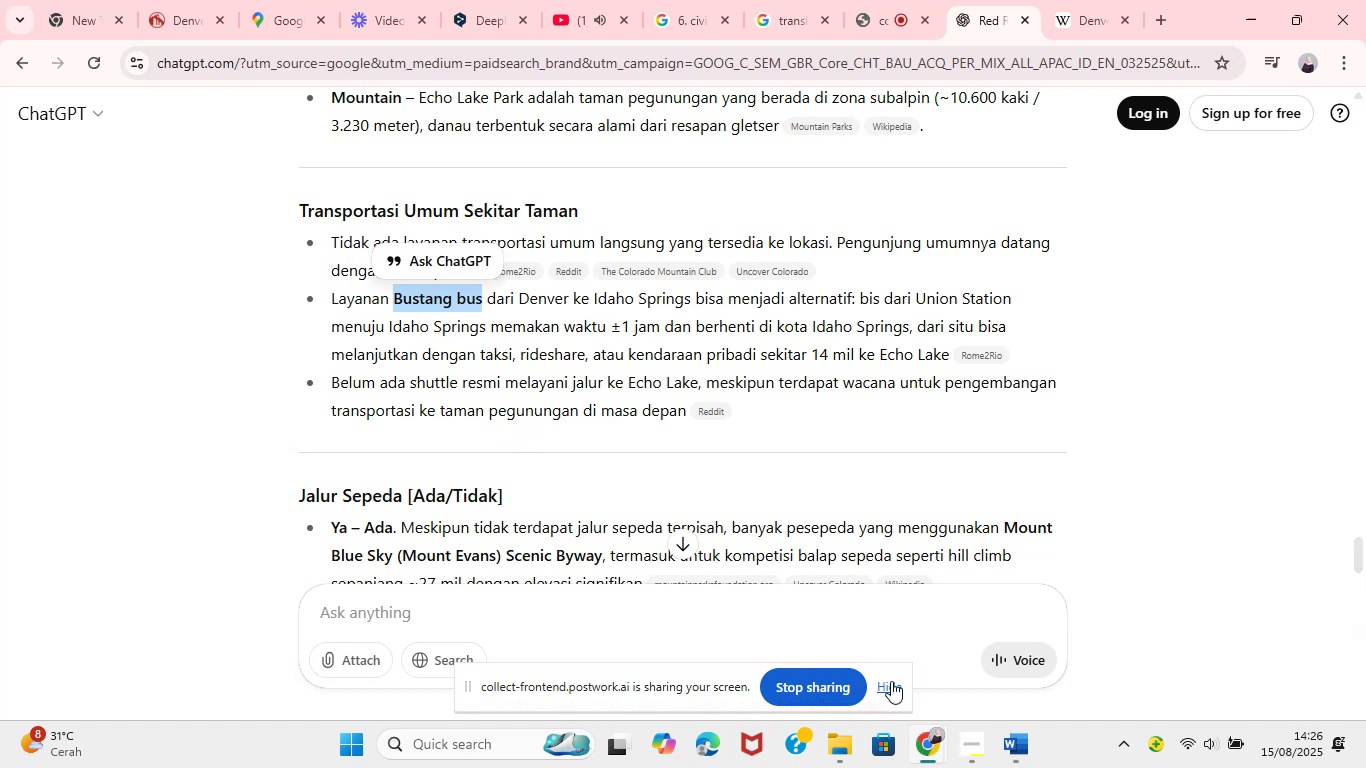 
left_click([1040, 766])
 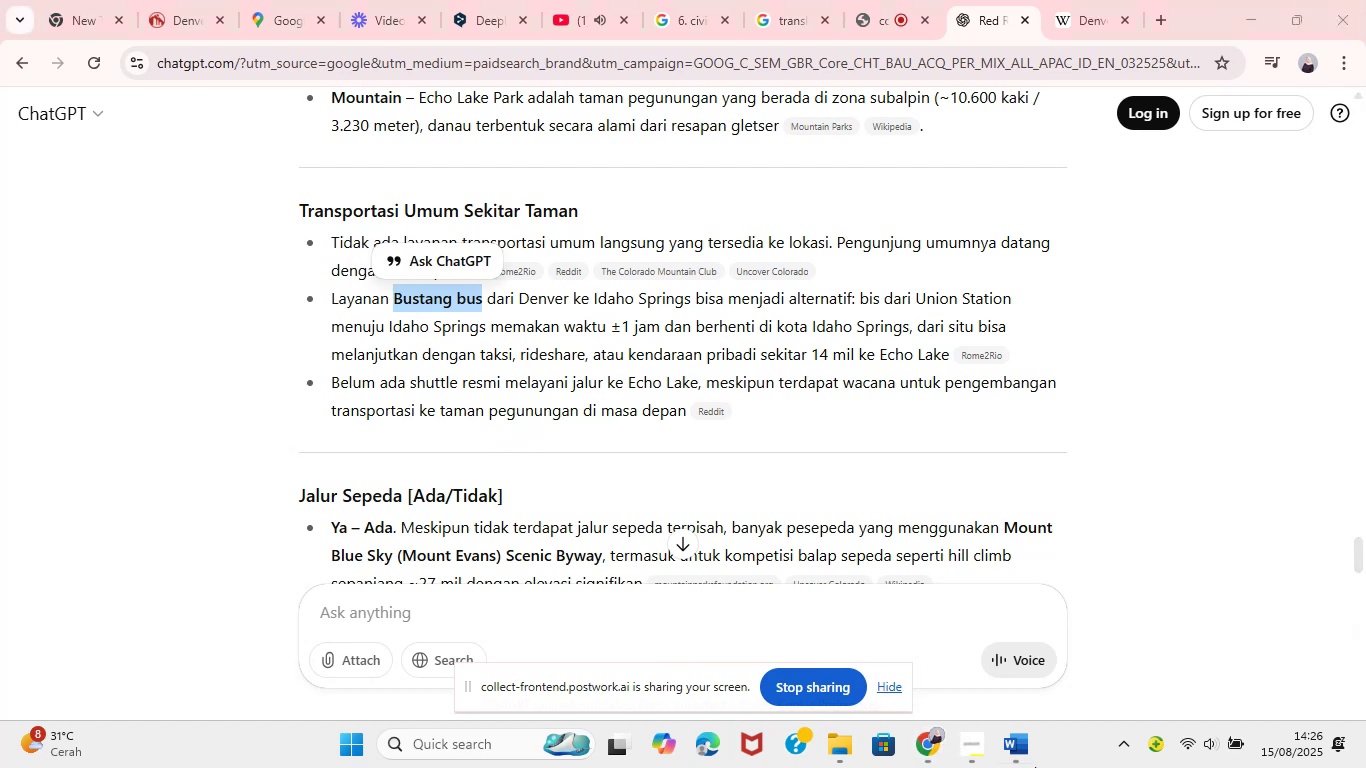 
left_click([1031, 762])
 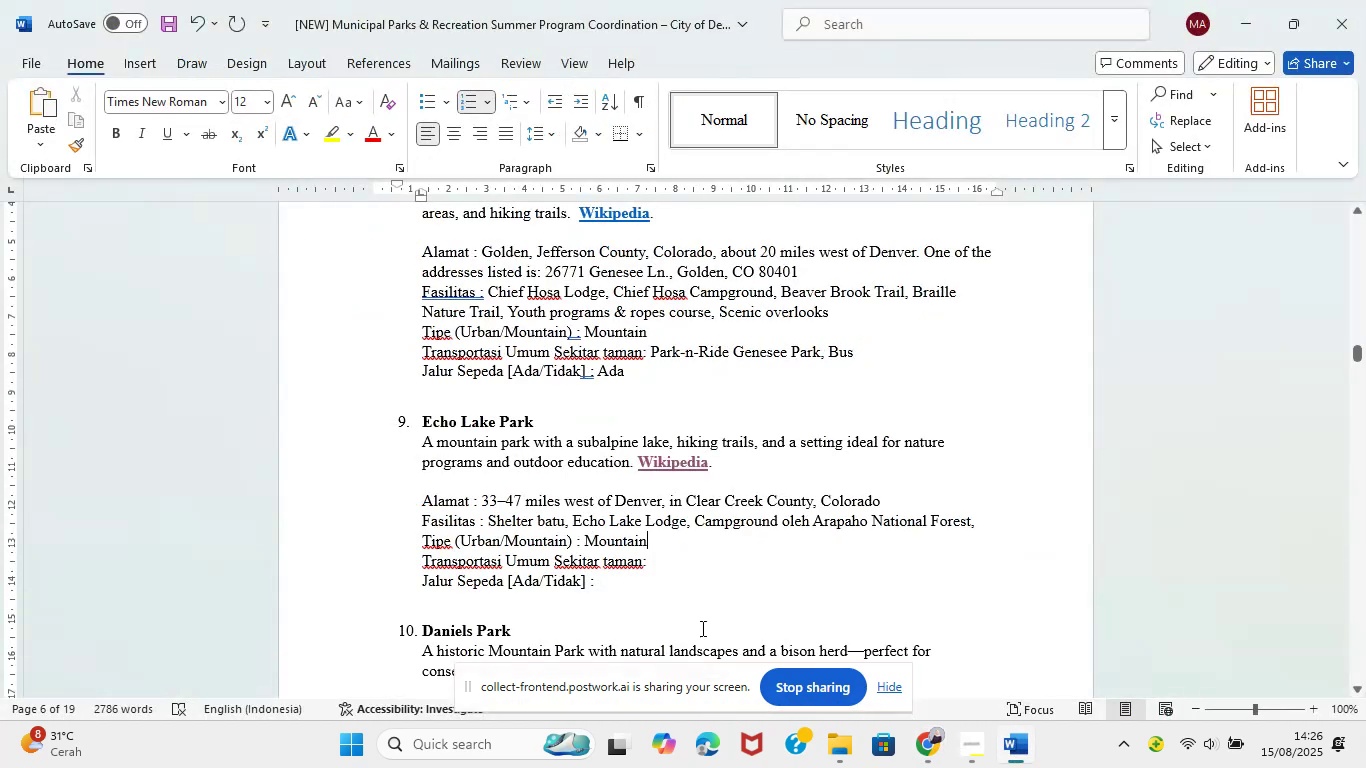 
left_click([680, 562])
 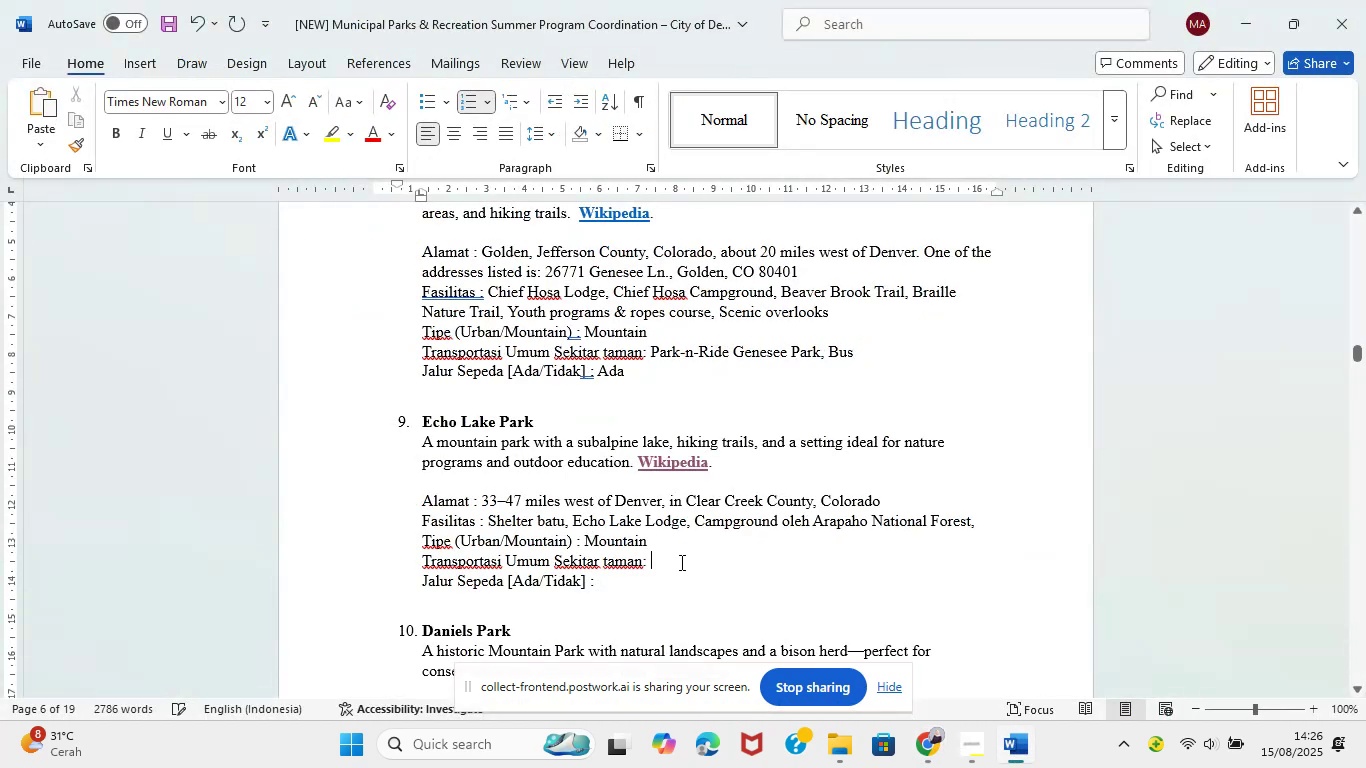 
key(Control+V)
 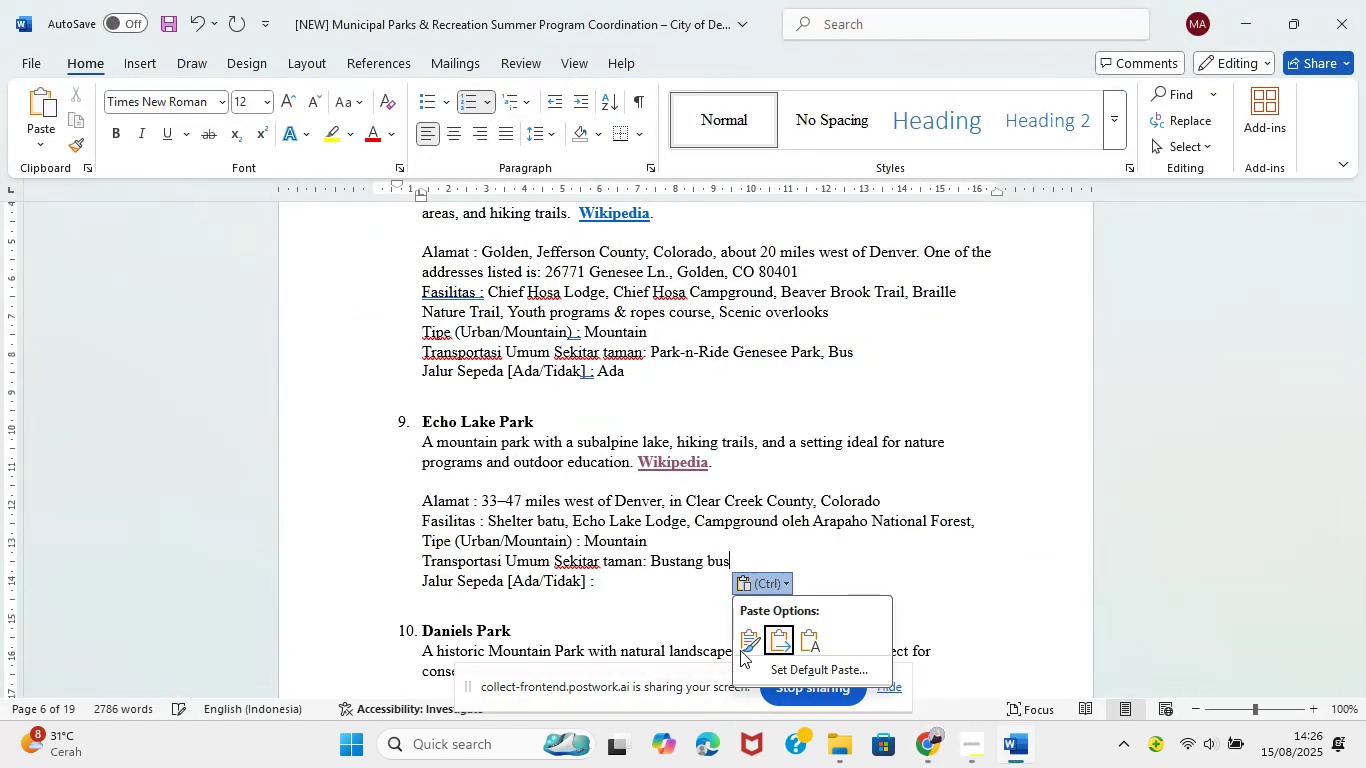 
left_click([917, 752])
 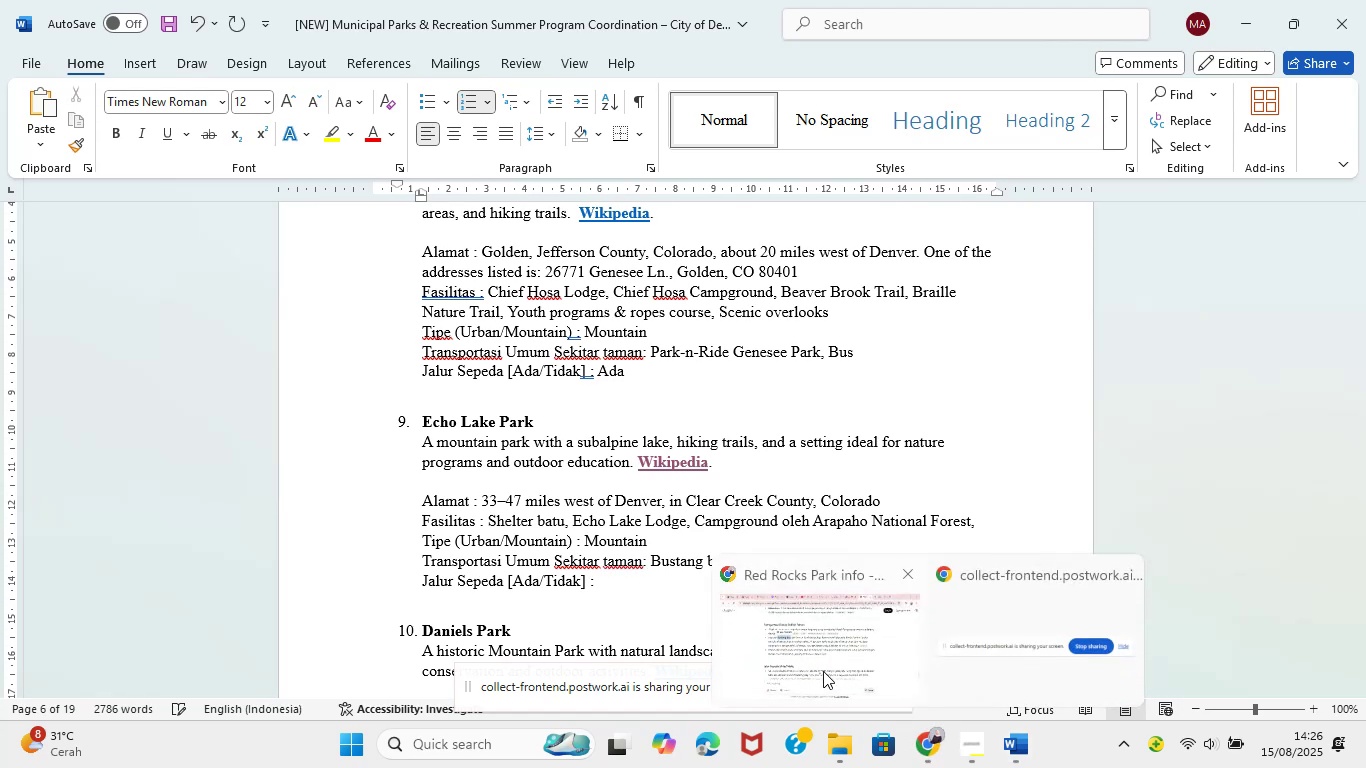 
left_click([829, 662])
 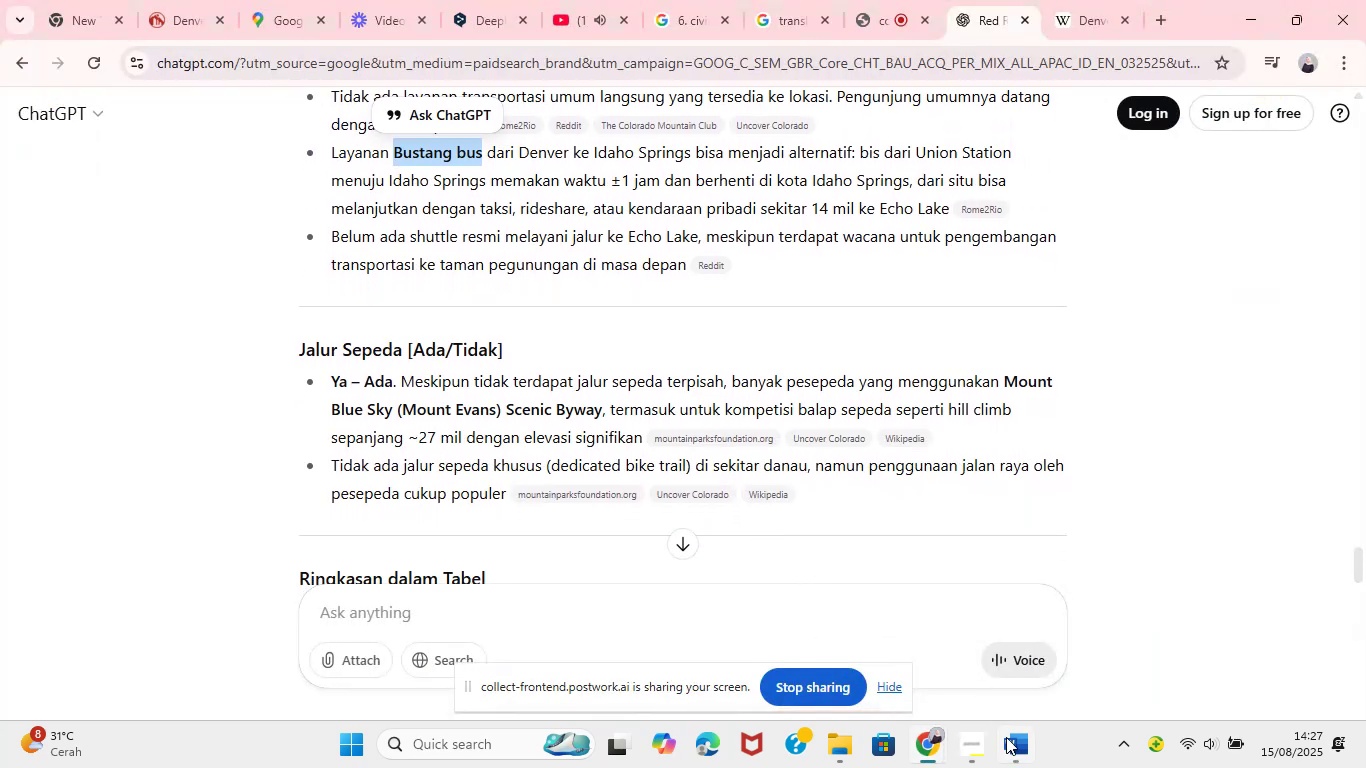 
wait(6.82)
 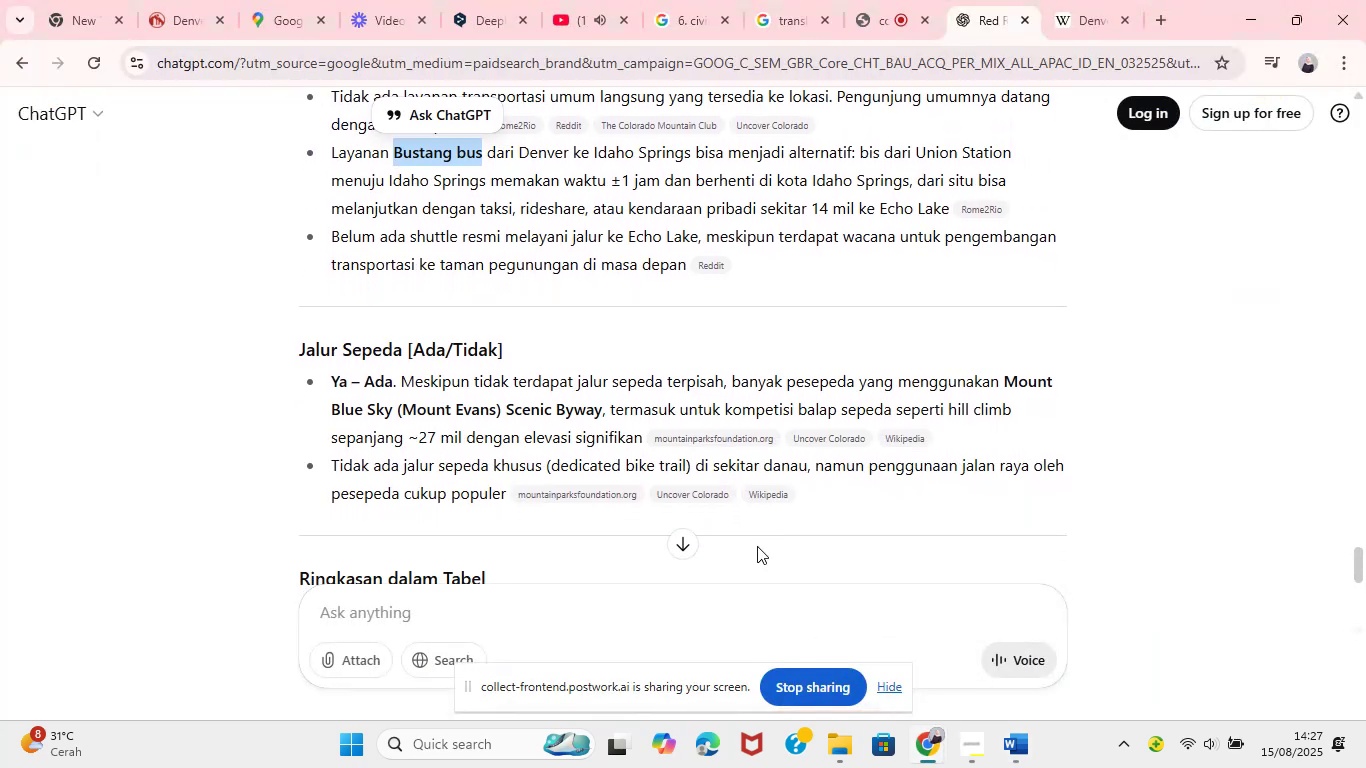 
double_click([628, 592])
 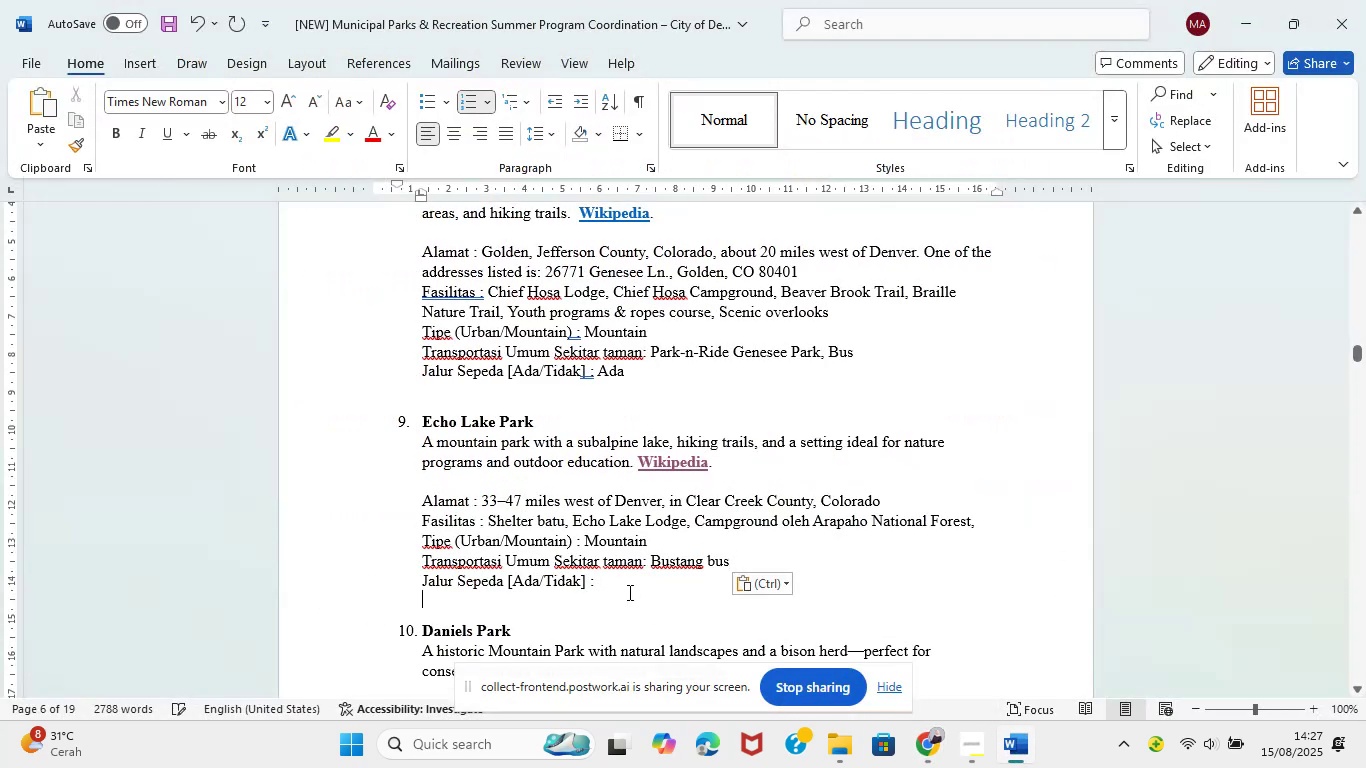 
left_click([631, 577])
 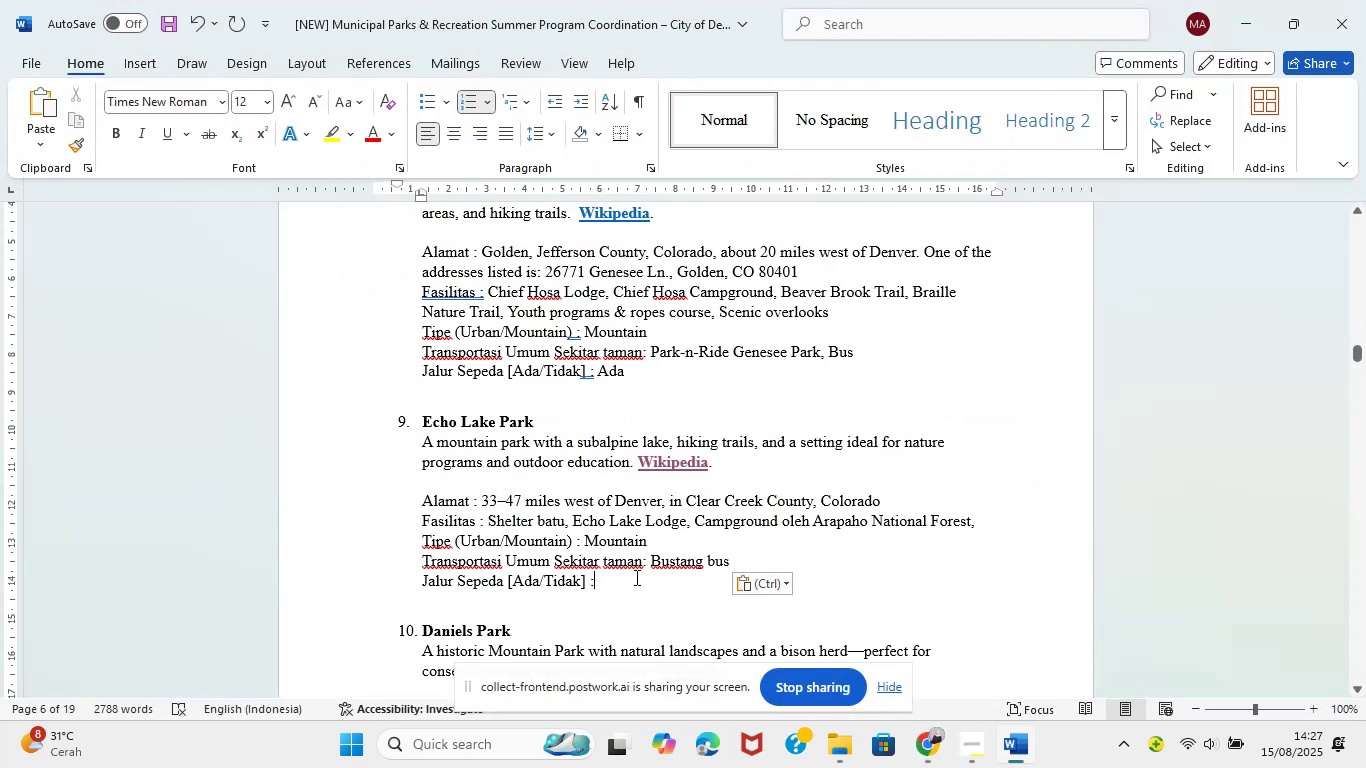 
key(Space)
 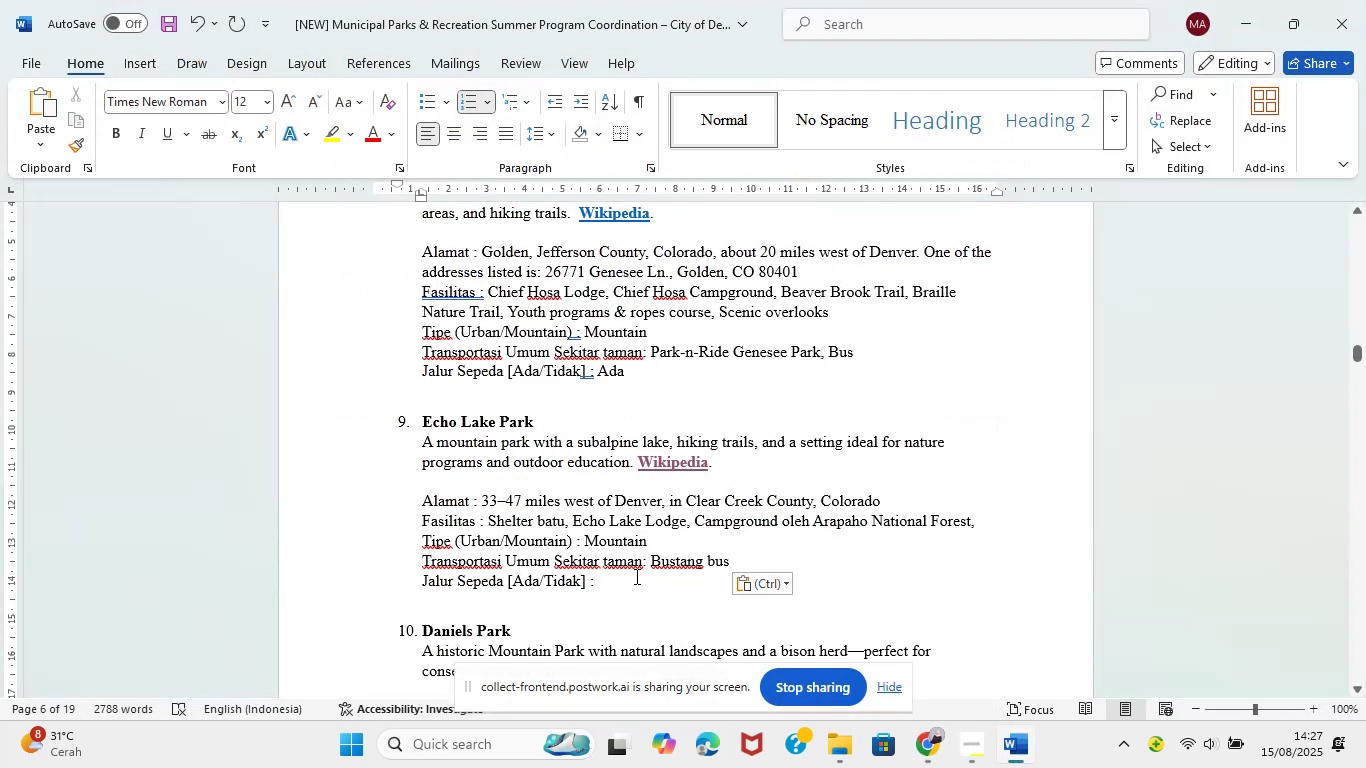 
key(CapsLock)
 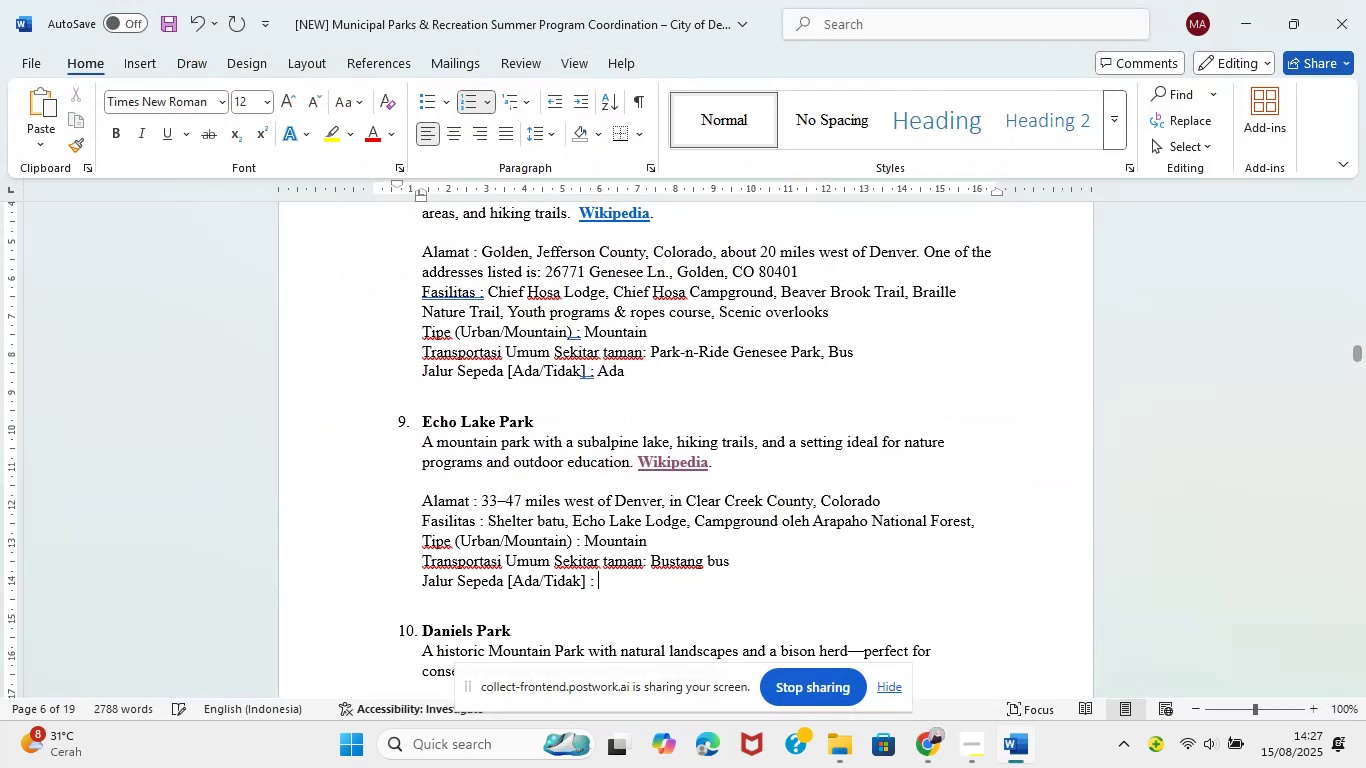 
hold_key(key=A, duration=0.34)
 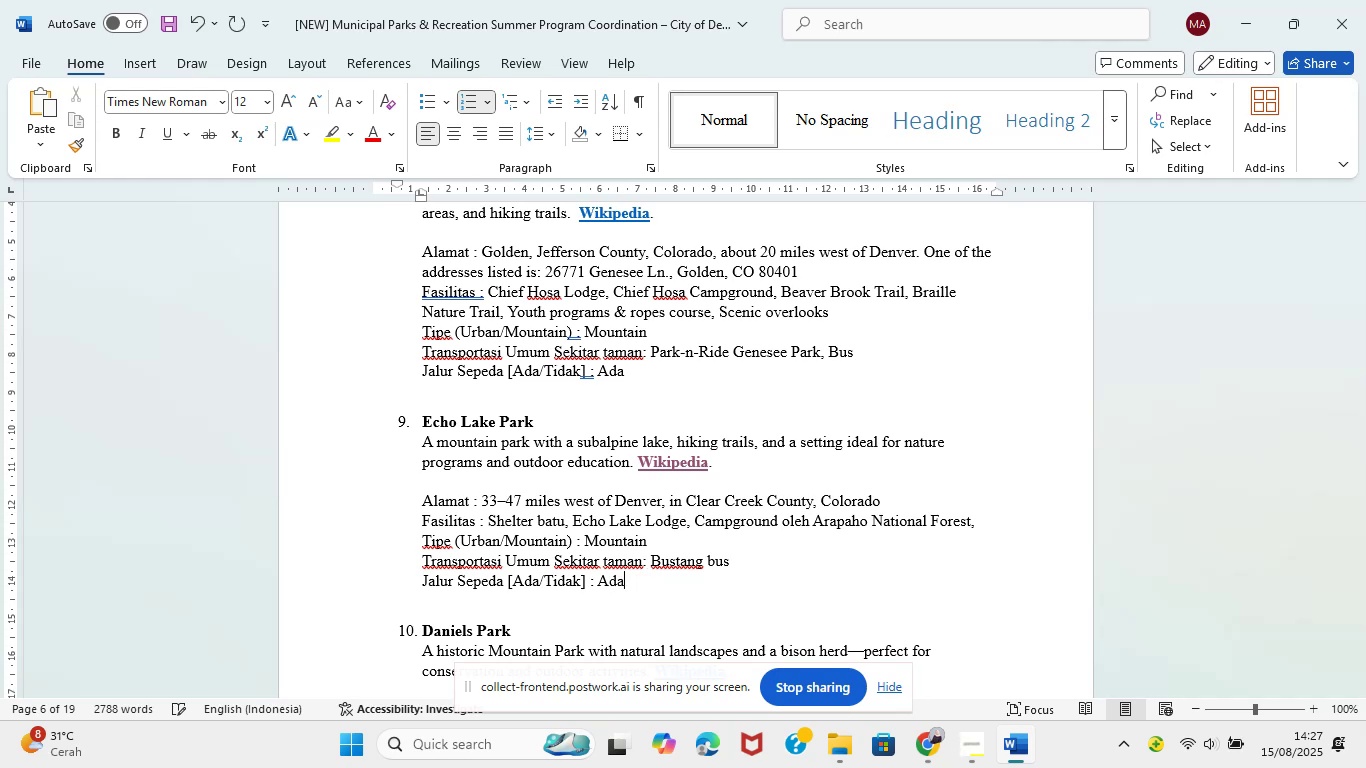 
key(CapsLock)
 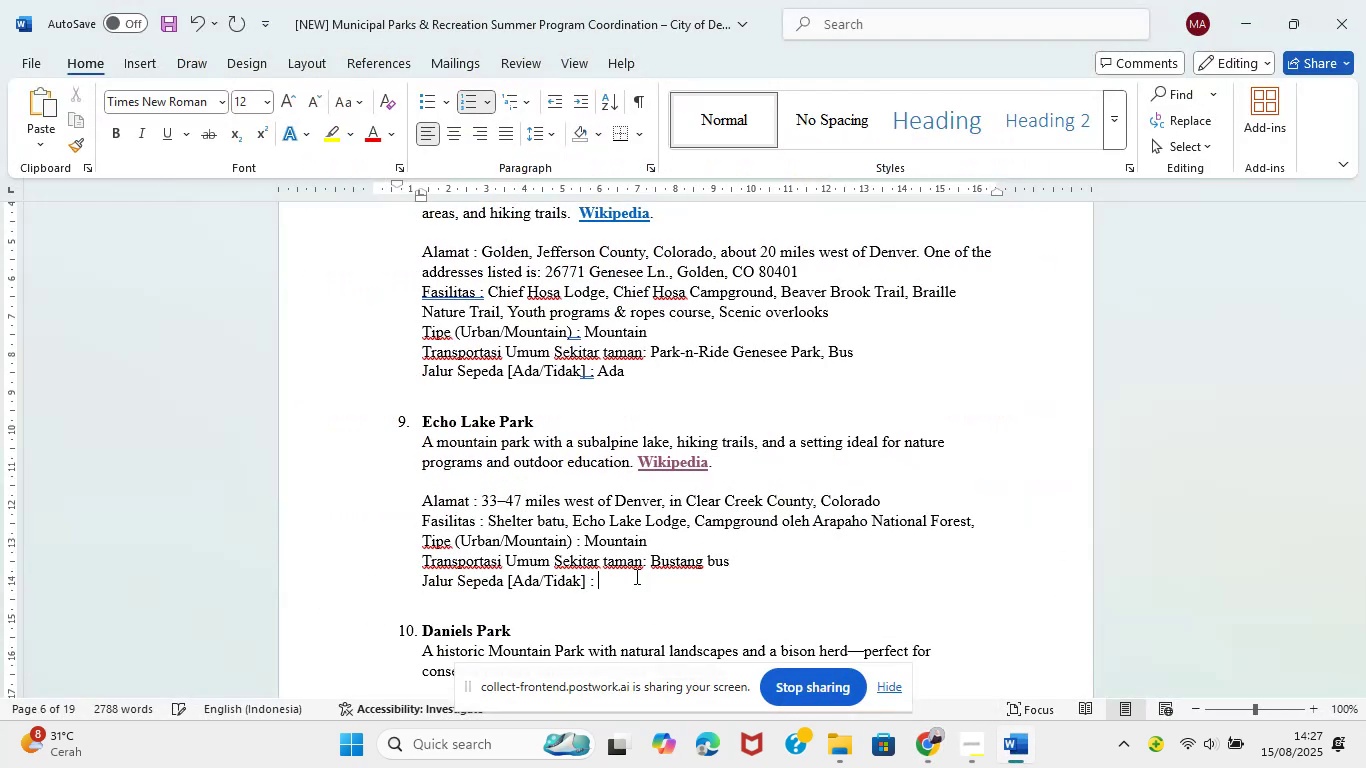 
key(D)
 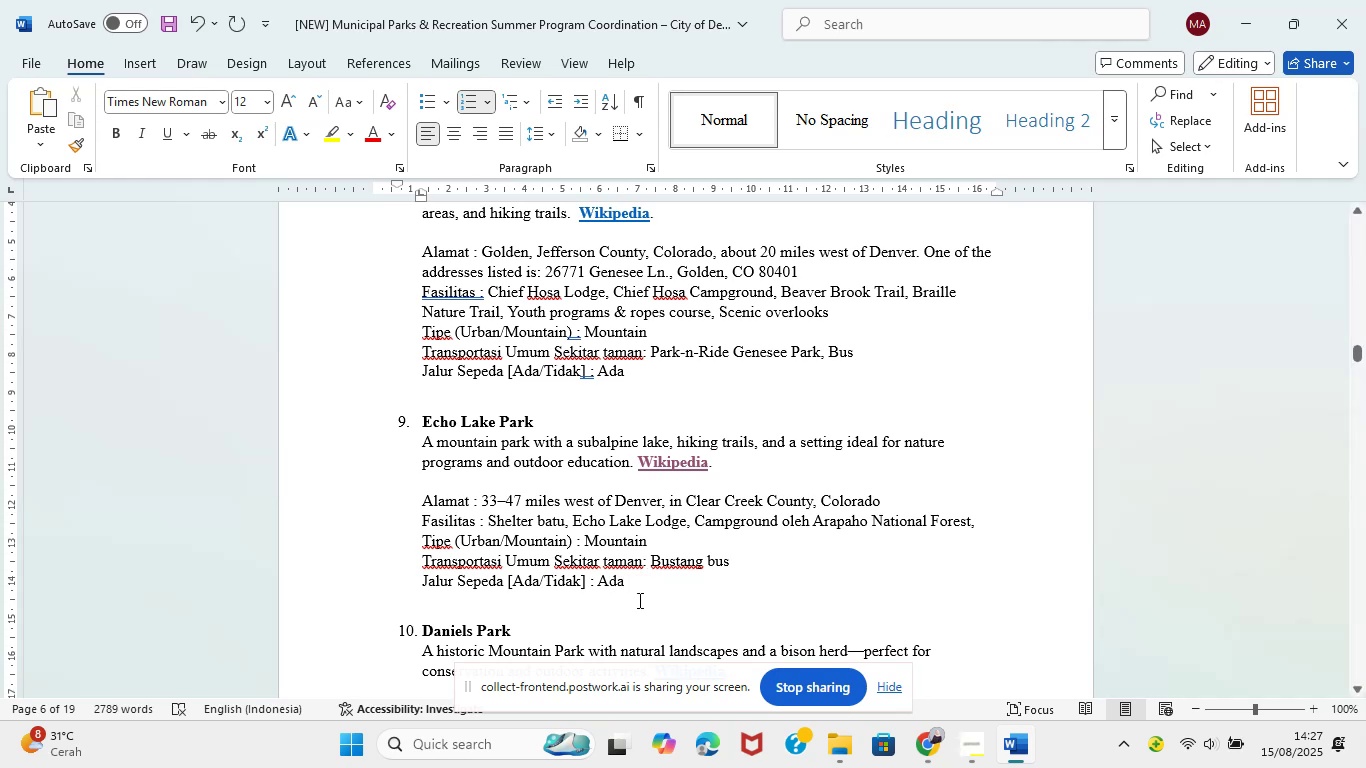 
scroll: coordinate [486, 448], scroll_direction: down, amount: 8.0
 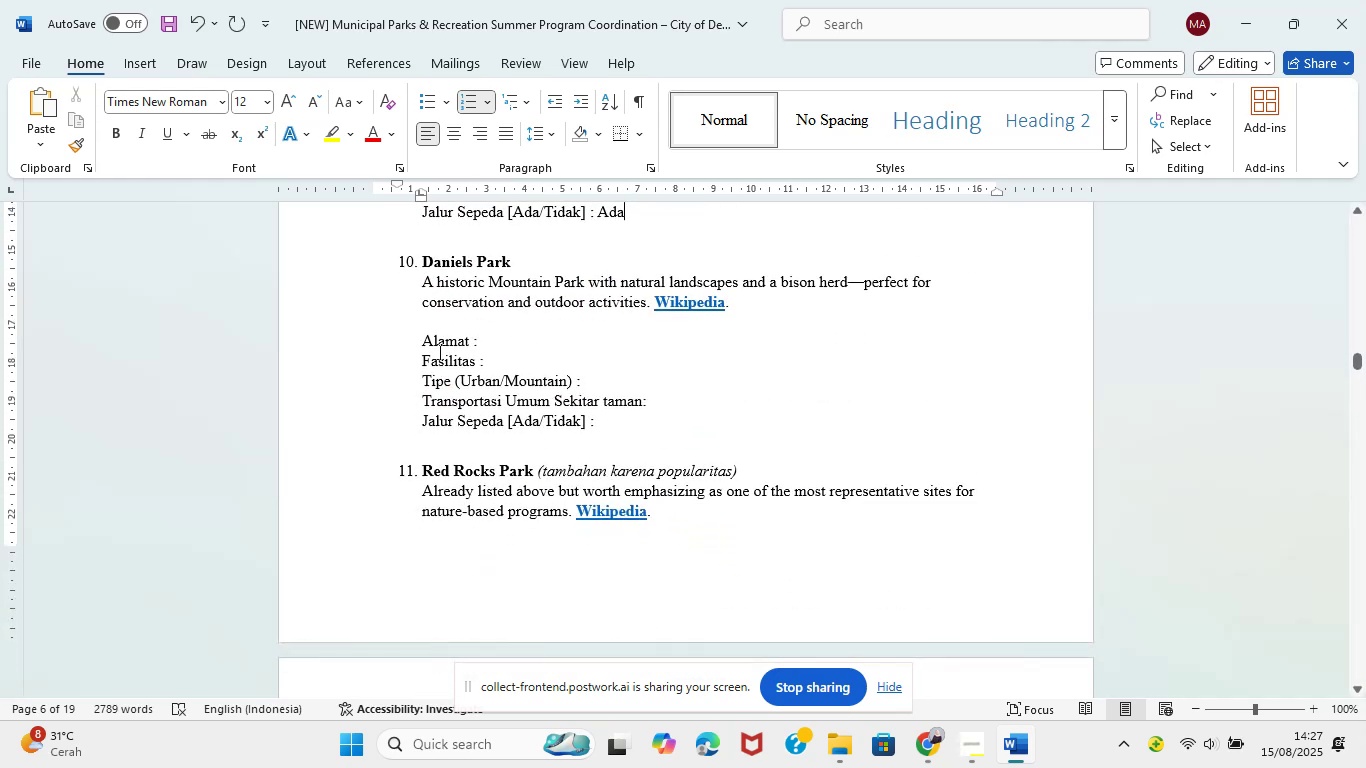 
left_click_drag(start_coordinate=[425, 266], to_coordinate=[601, 420])
 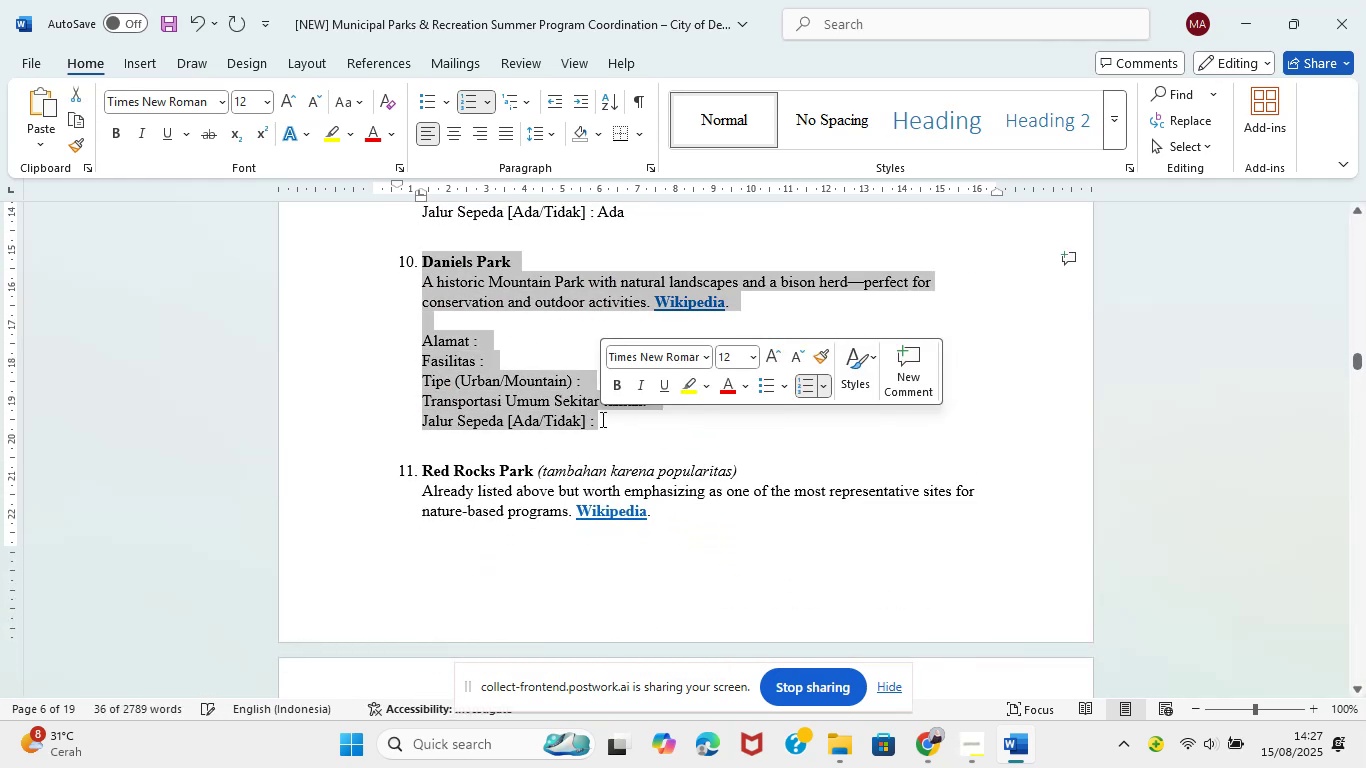 
key(Control+C)
 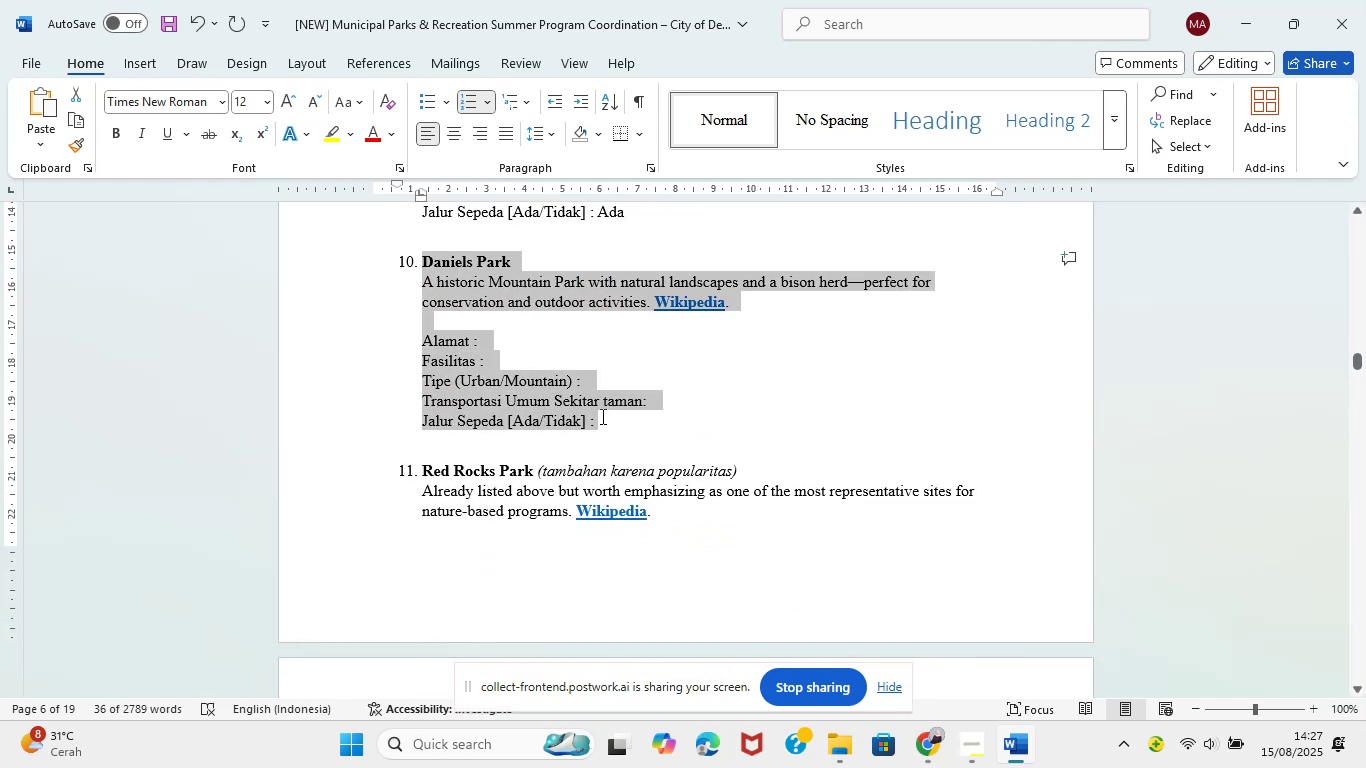 
key(Control+C)
 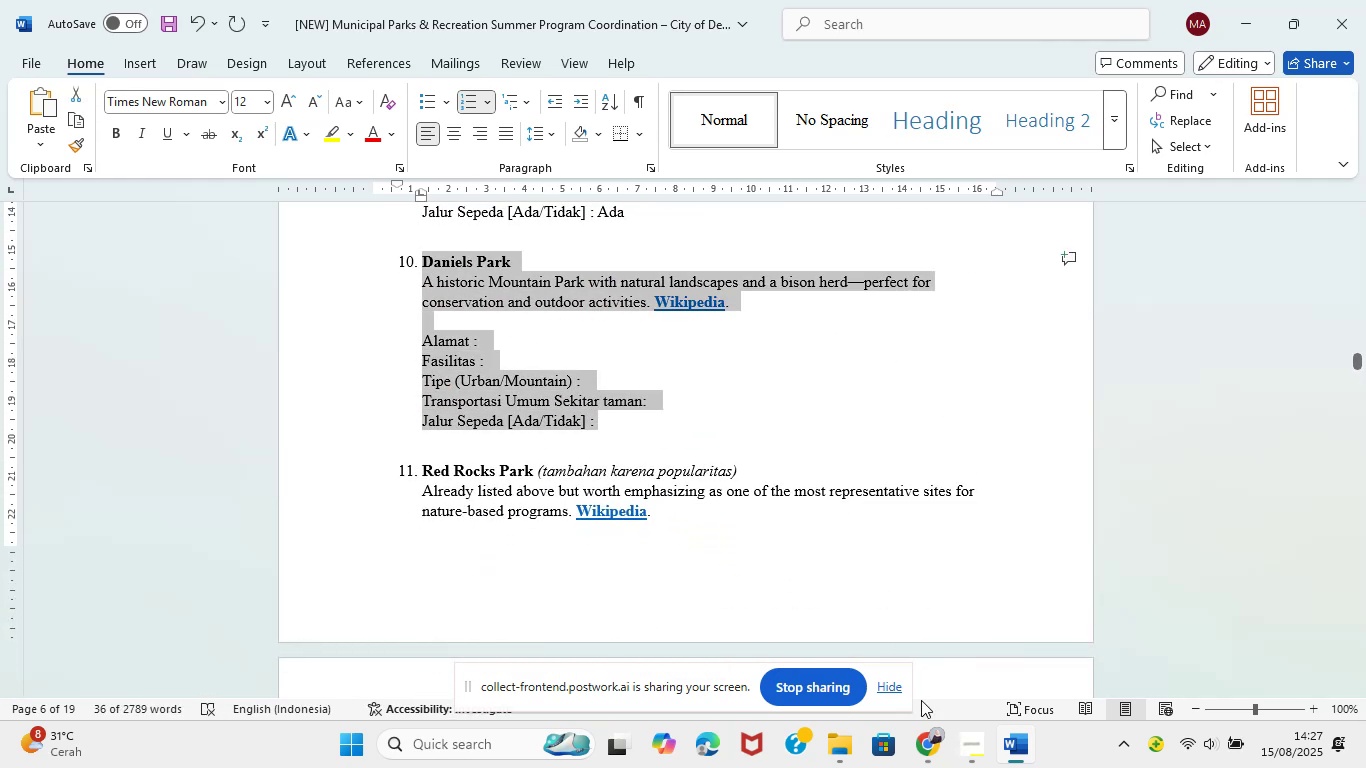 
left_click([935, 756])
 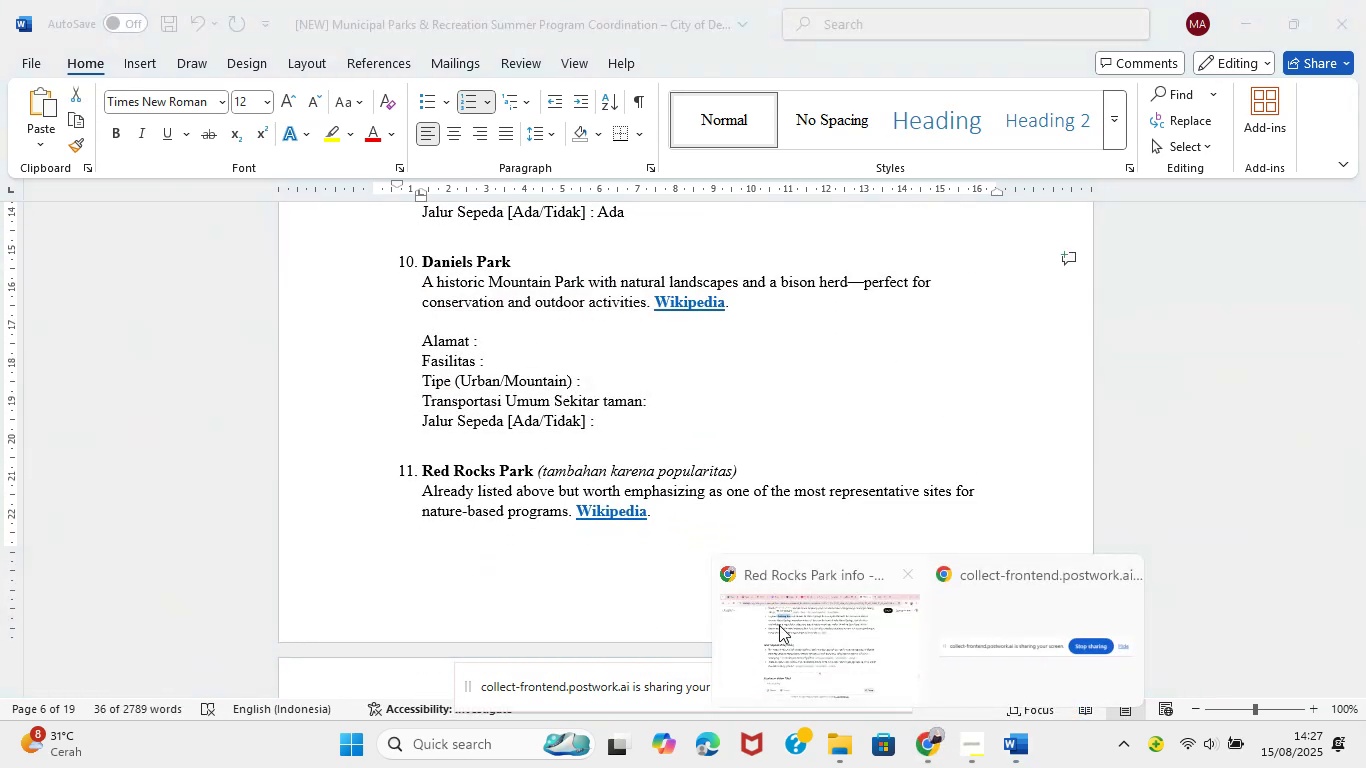 
left_click([802, 632])
 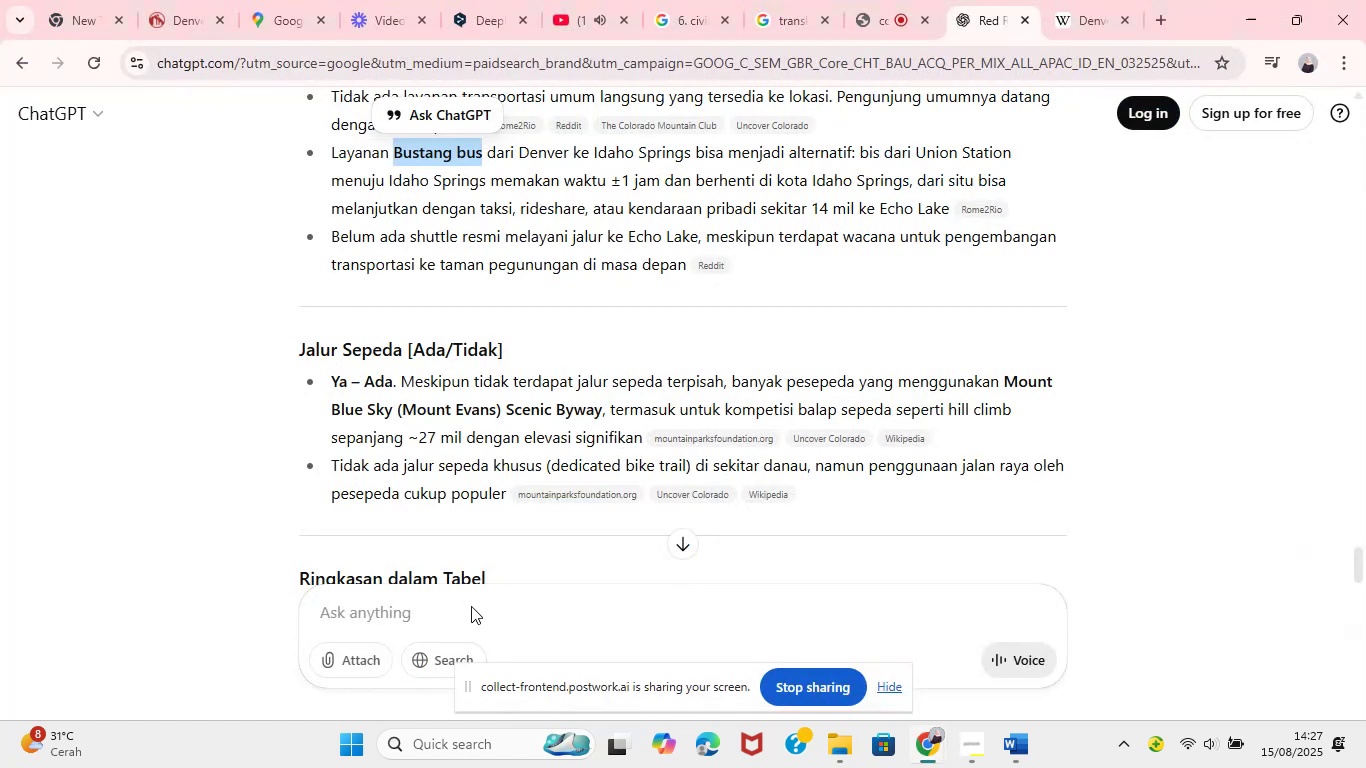 
left_click([451, 606])
 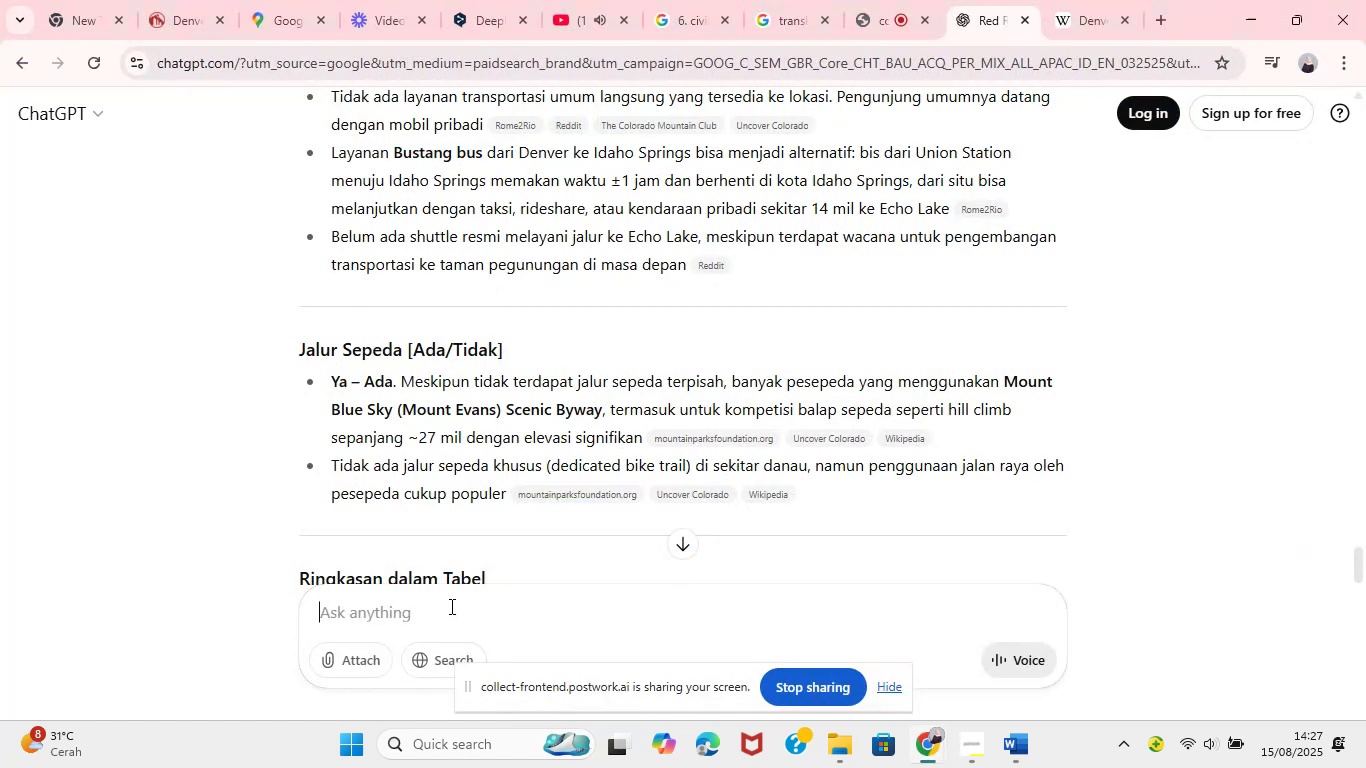 
key(Control+V)
 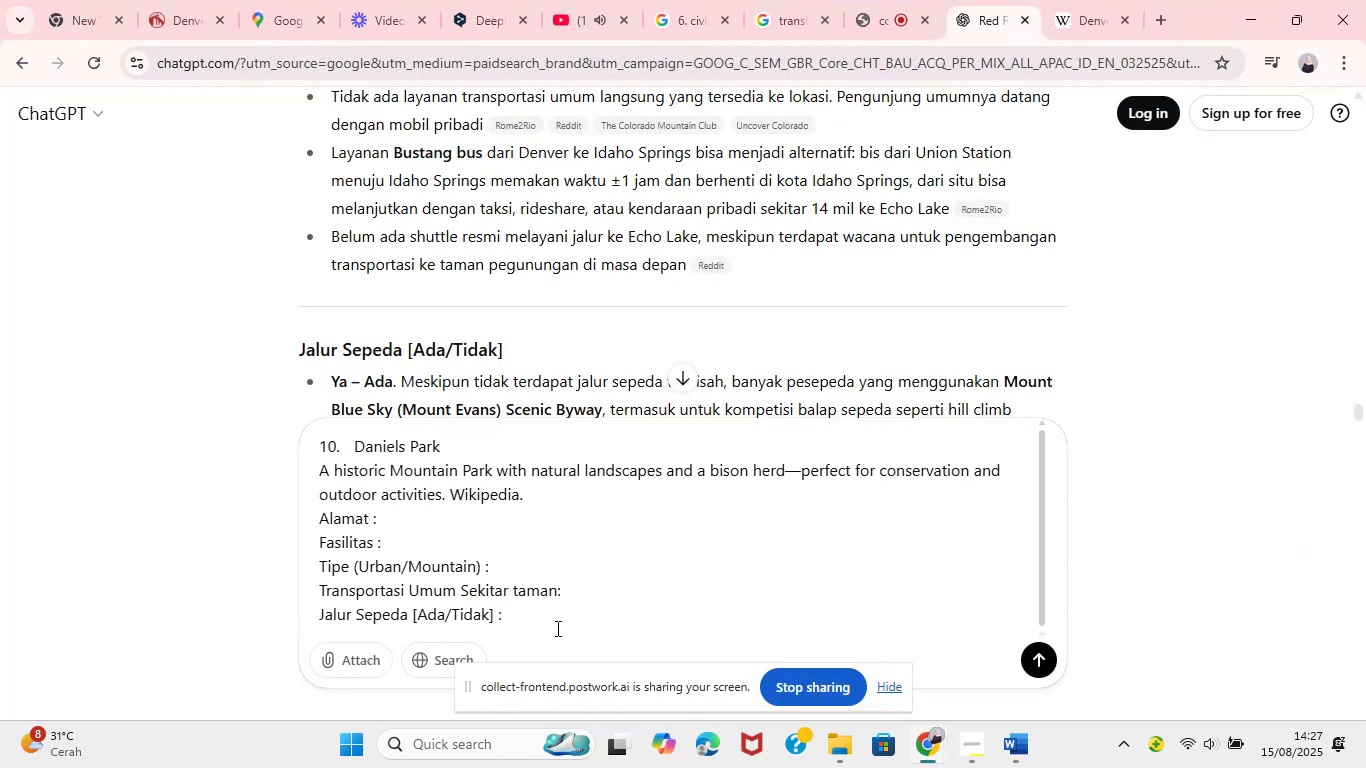 
left_click([573, 623])
 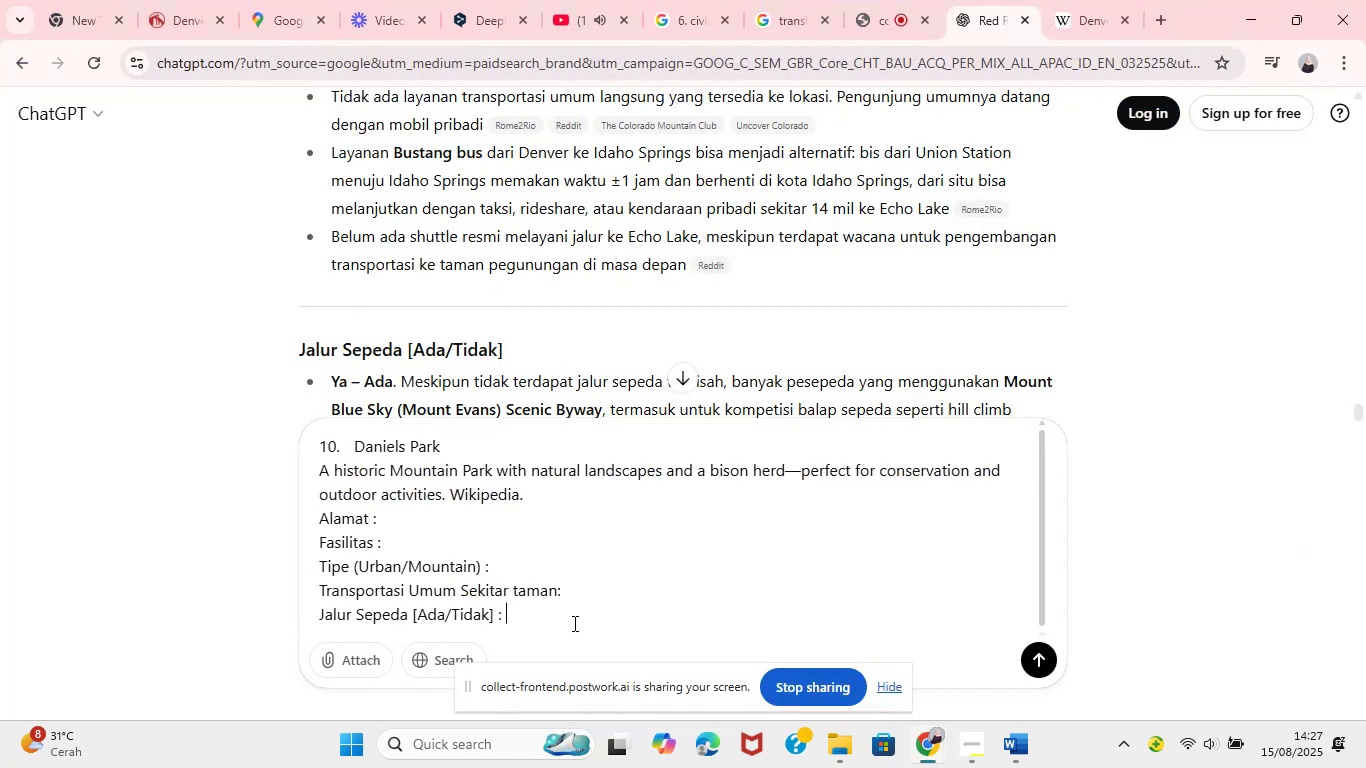 
key(Shift+Enter)
 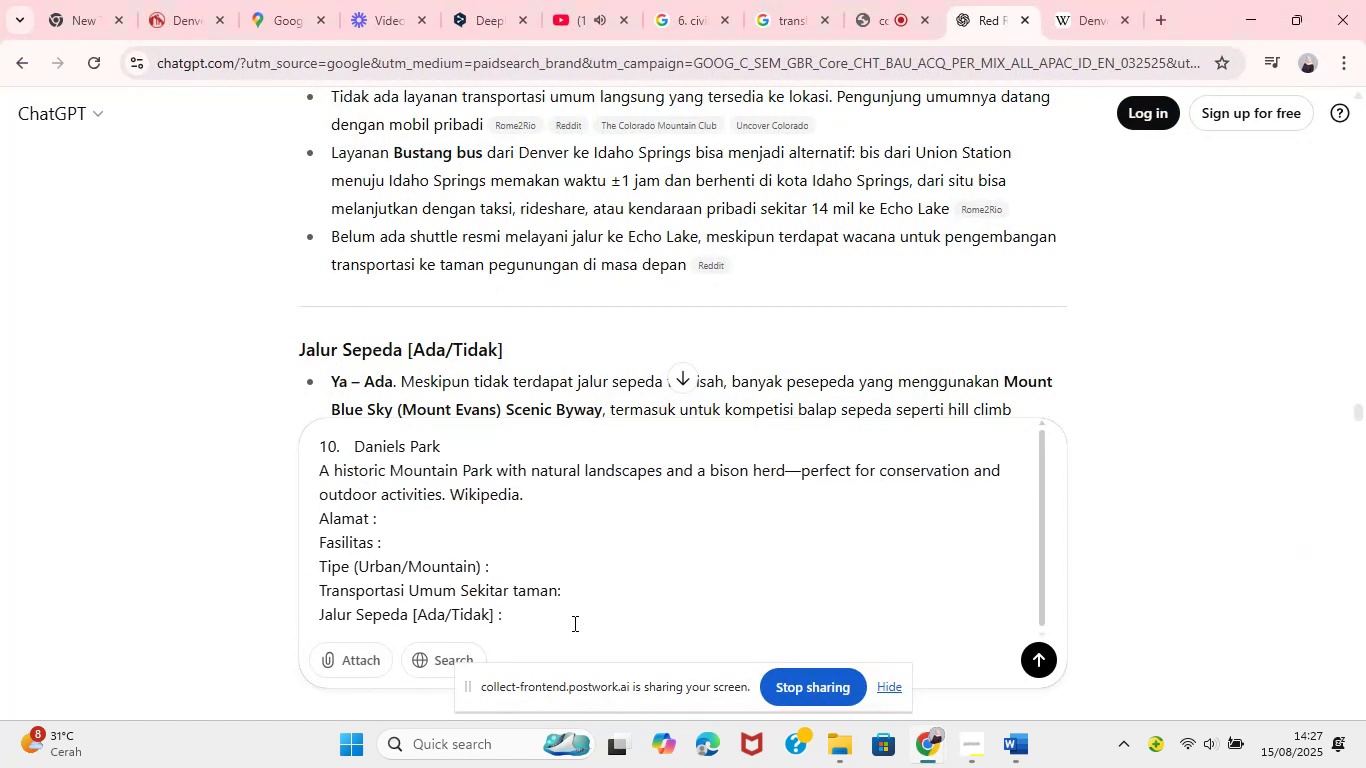 
key(Shift+Enter)
 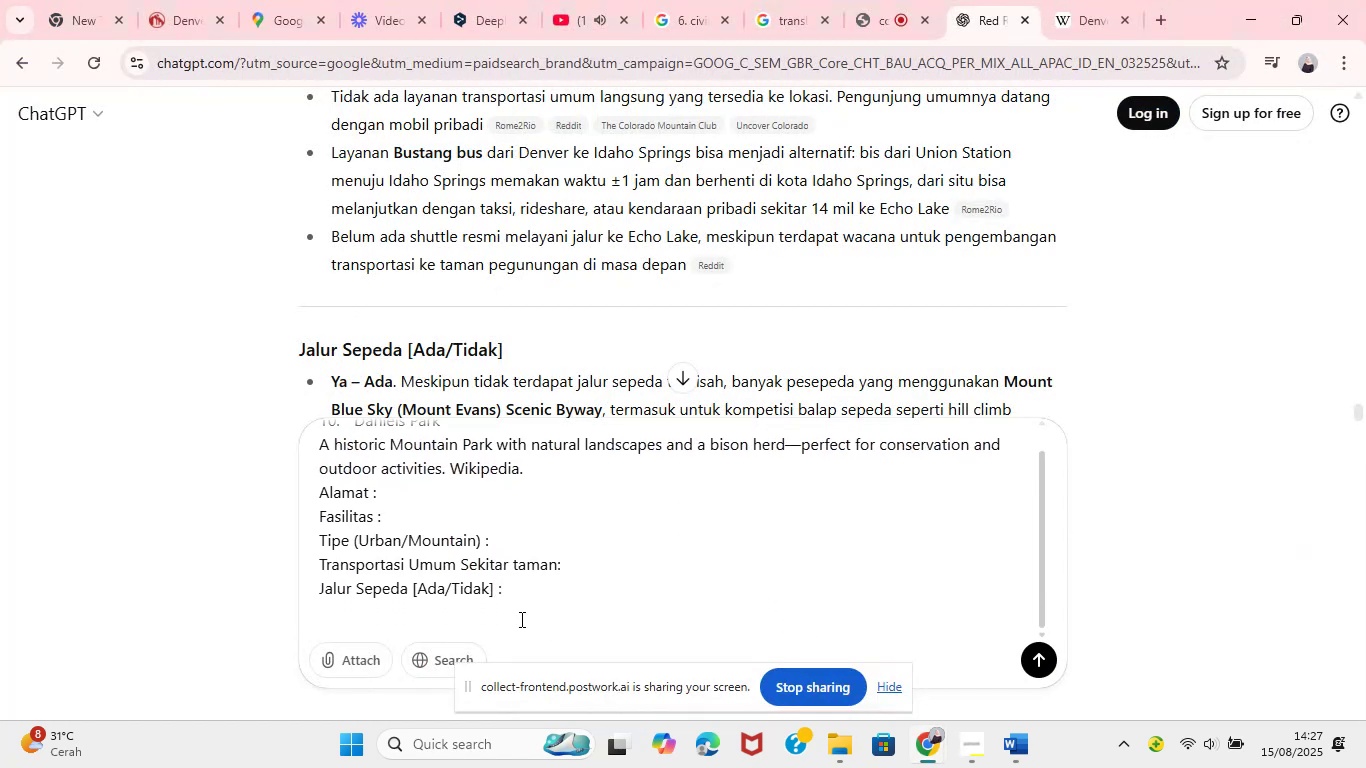 
double_click([391, 634])
 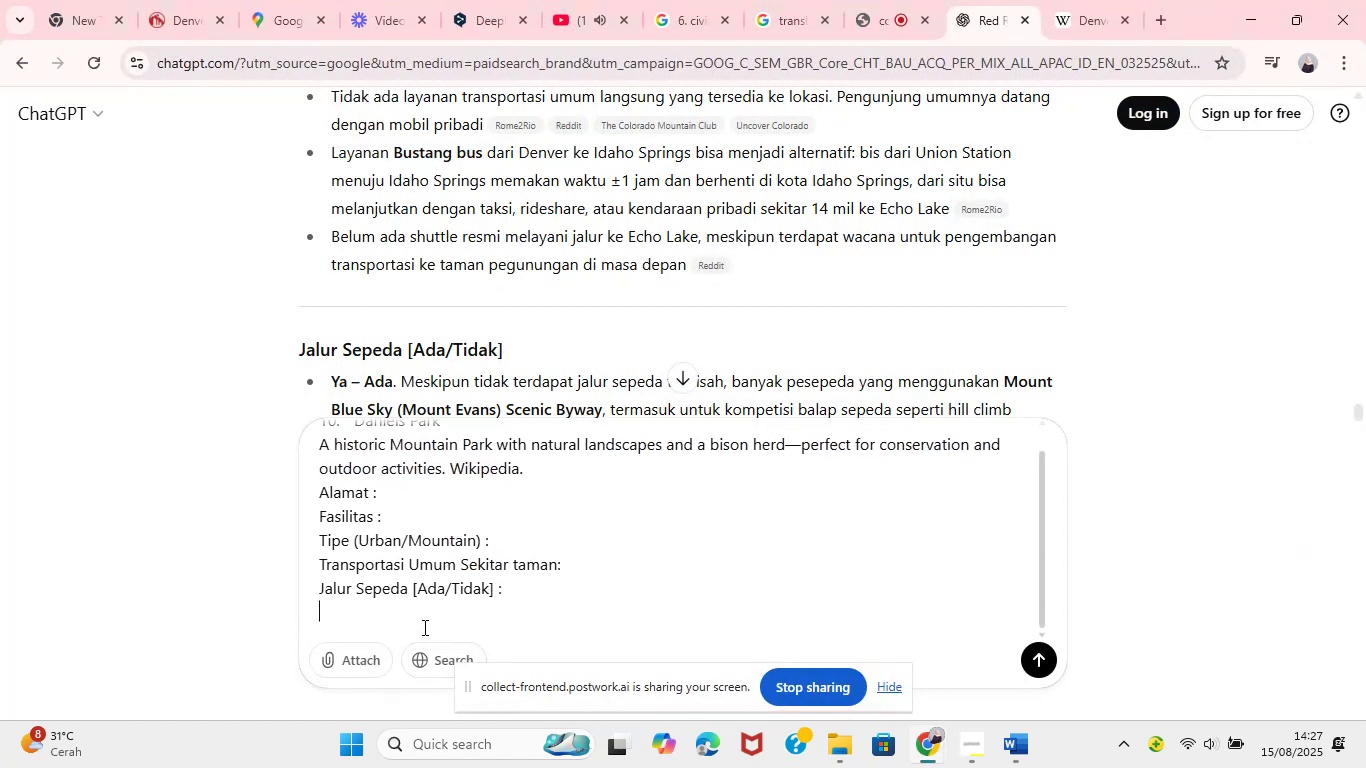 
key(ArrowDown)
 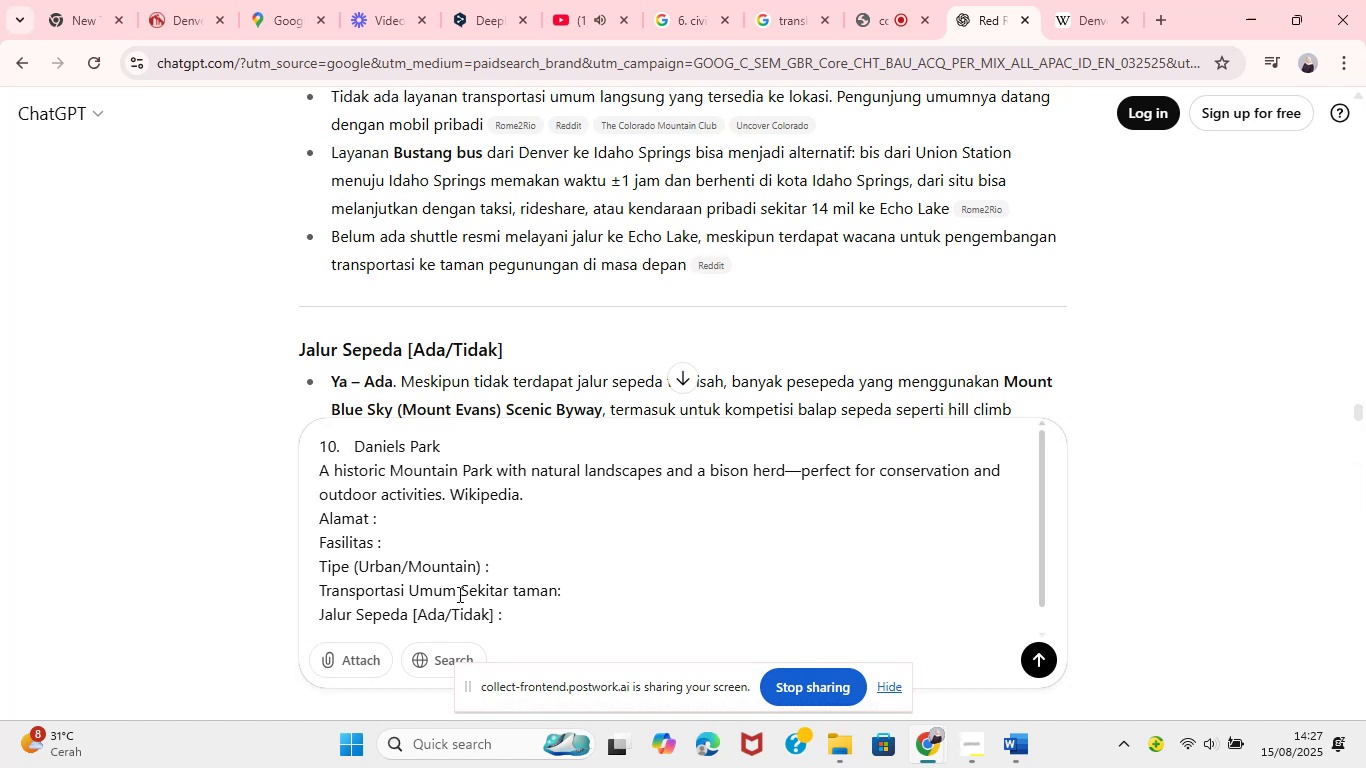 
left_click([524, 601])
 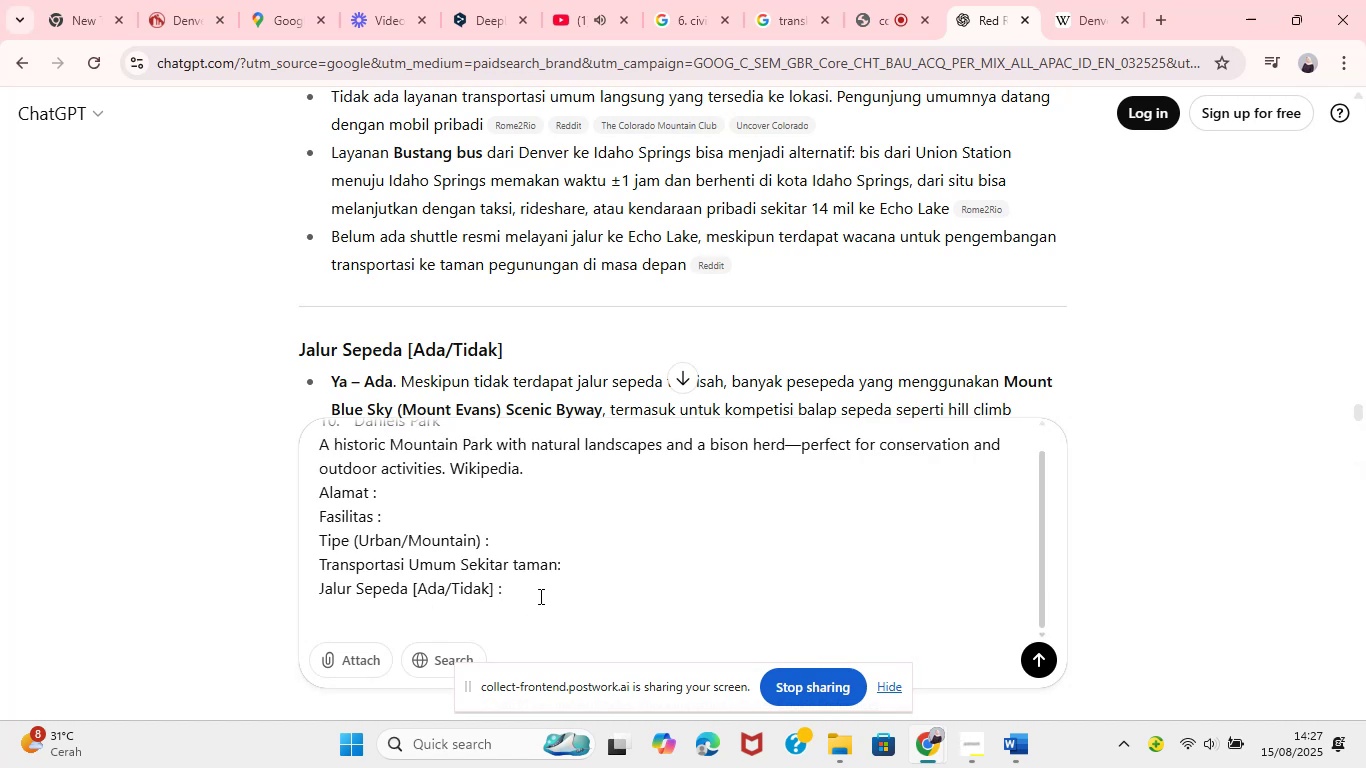 
key(Shift+Enter)
 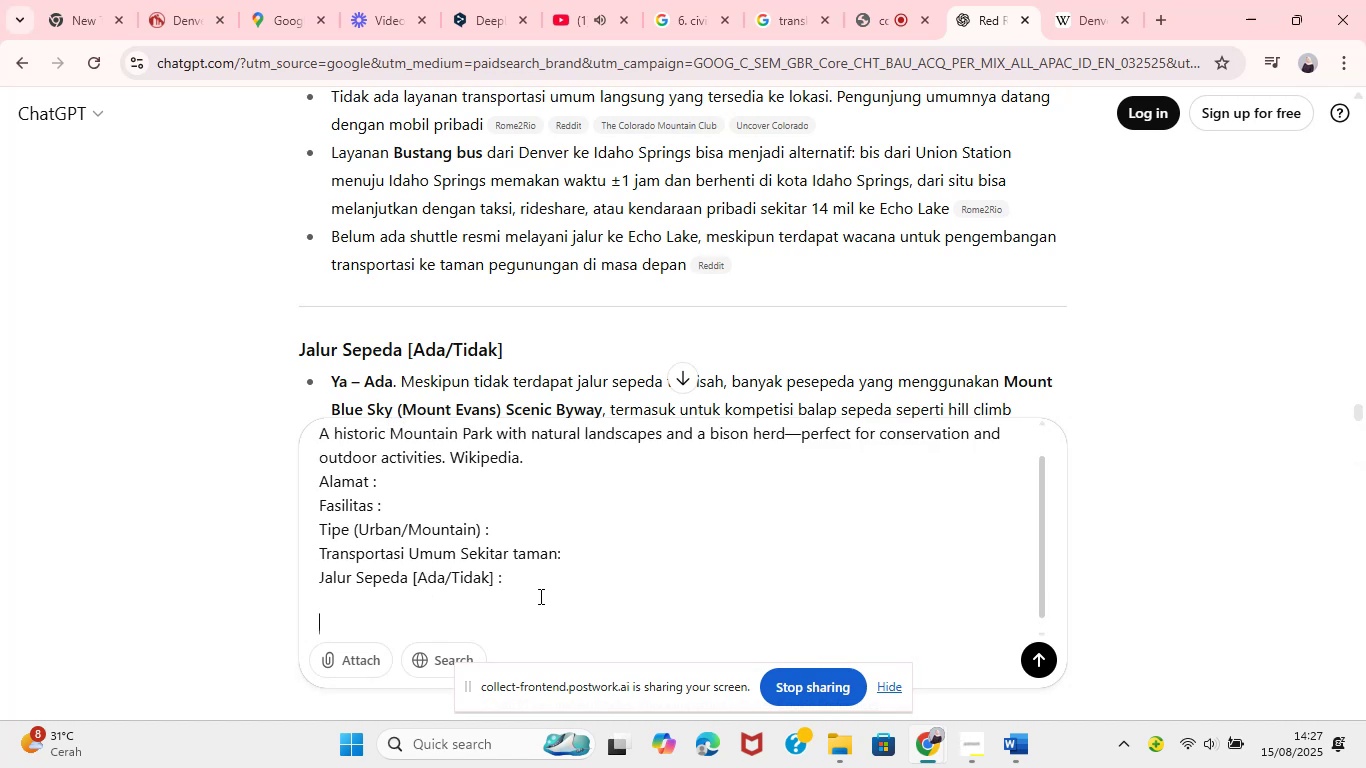 
type(carikan itu)
 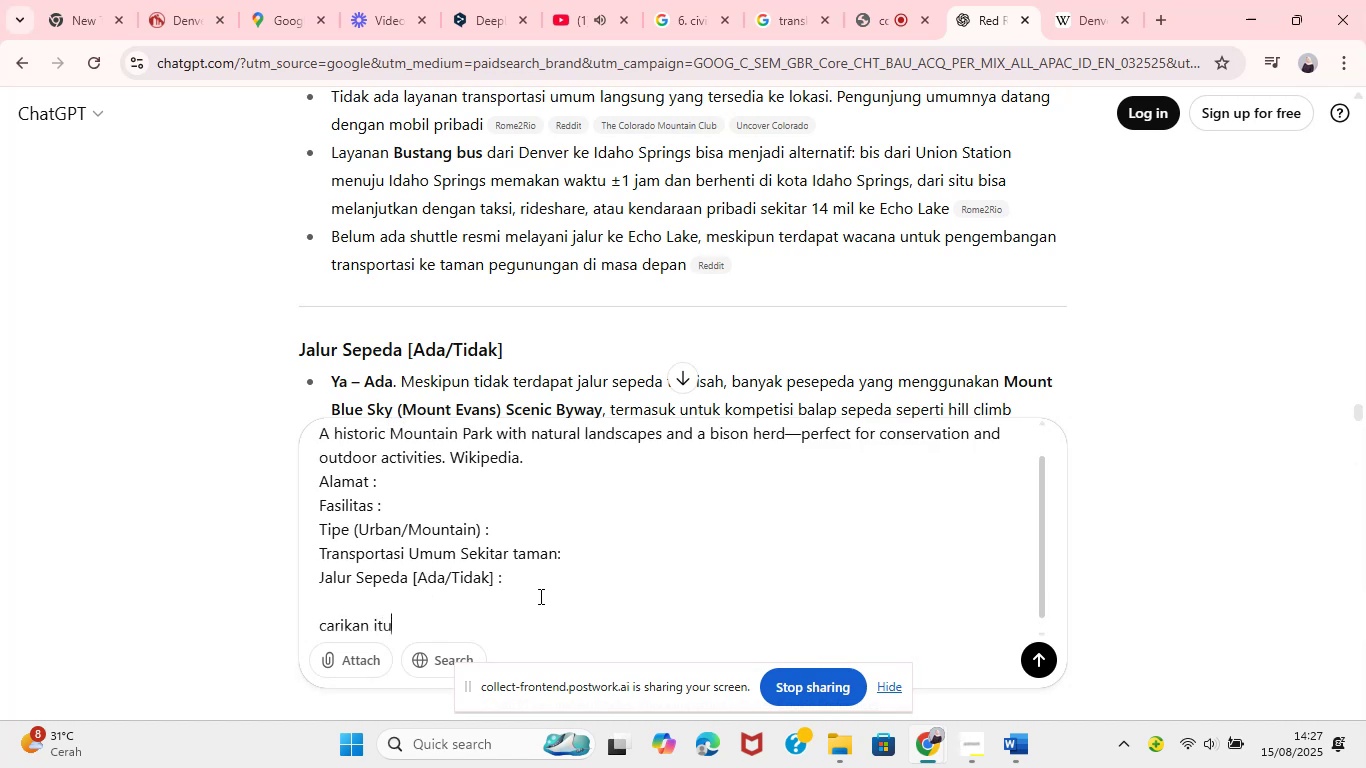 
key(Enter)
 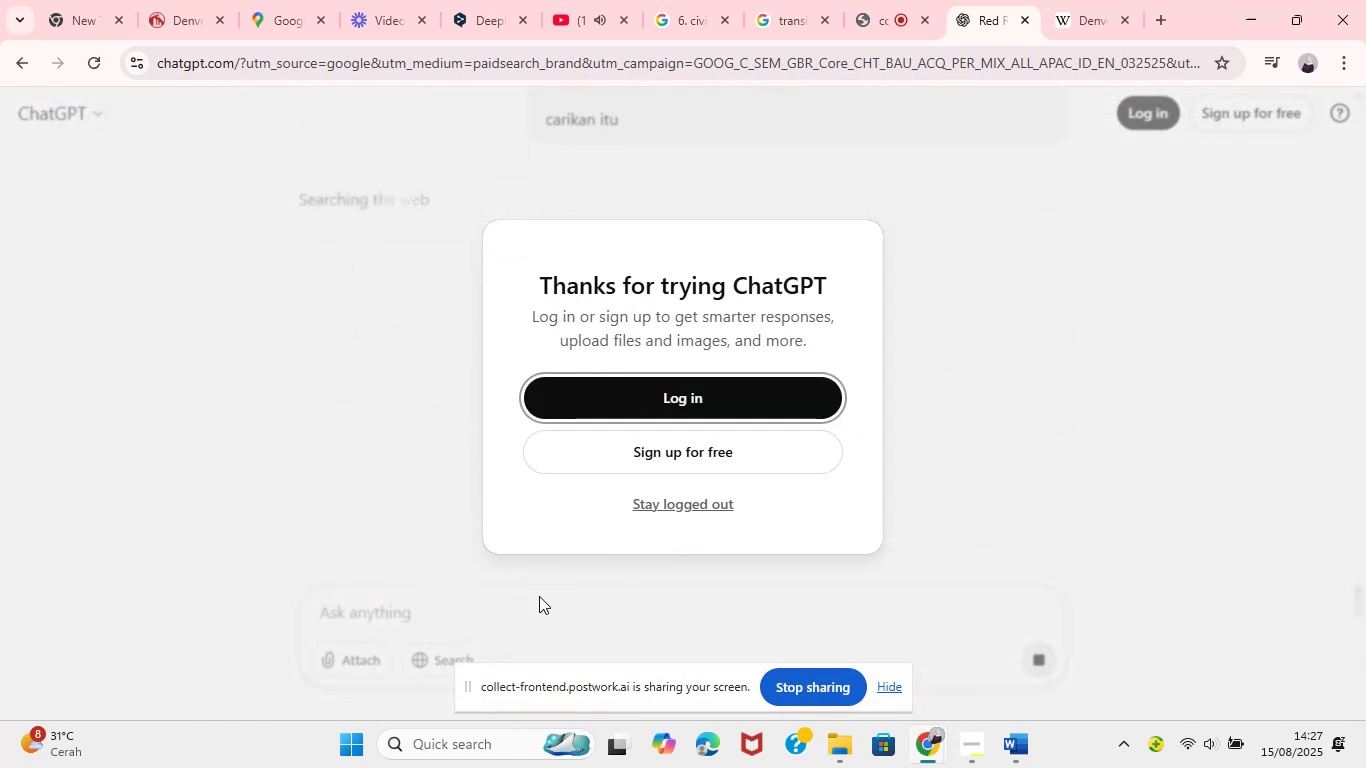 
wait(8.5)
 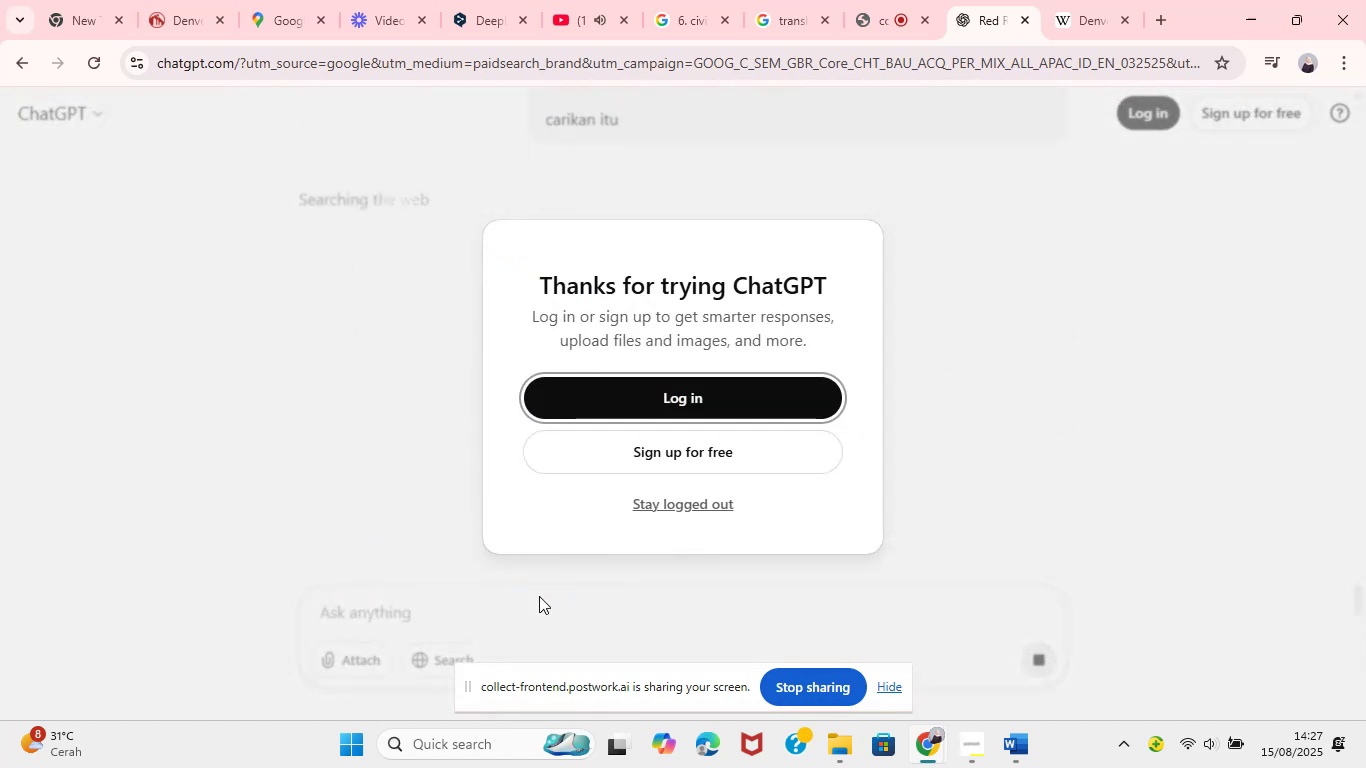 
left_click([690, 509])
 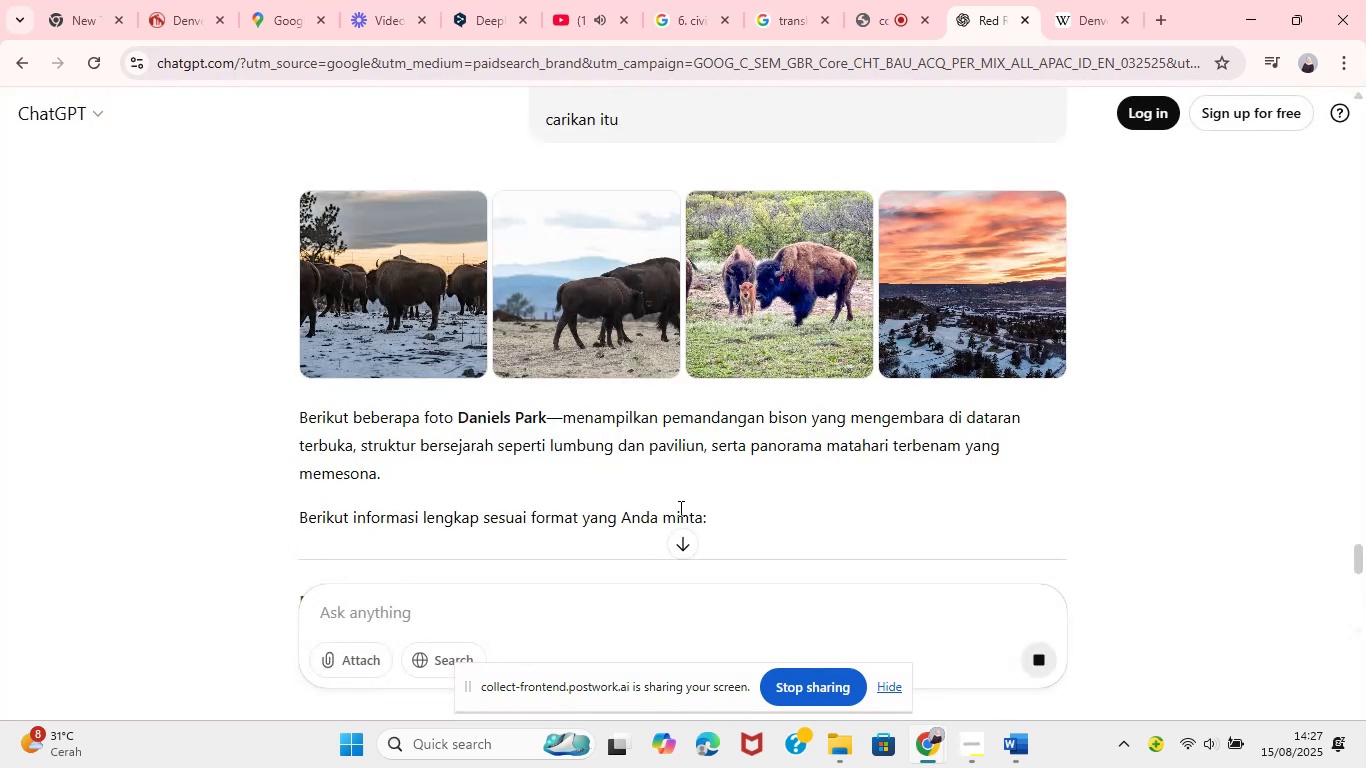 
mouse_move([670, 475])
 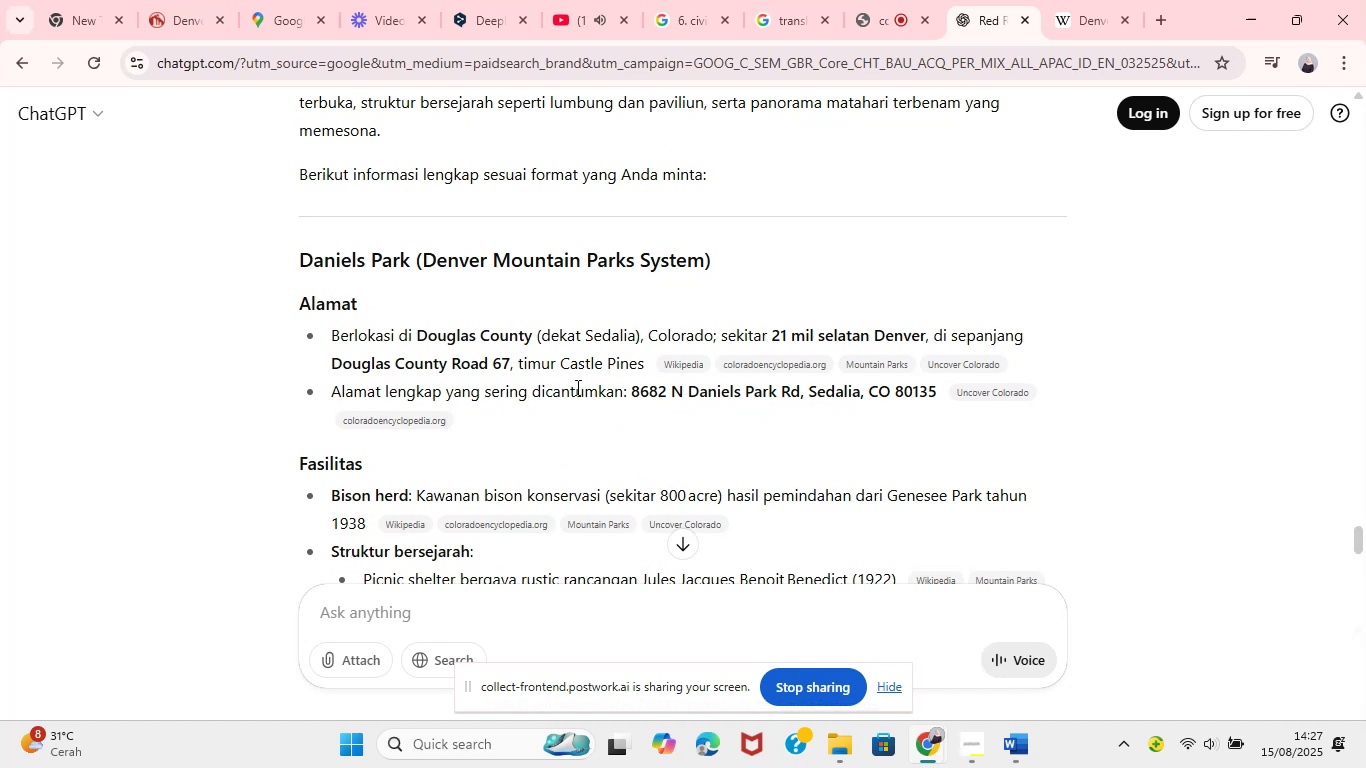 
left_click_drag(start_coordinate=[414, 336], to_coordinate=[930, 341])
 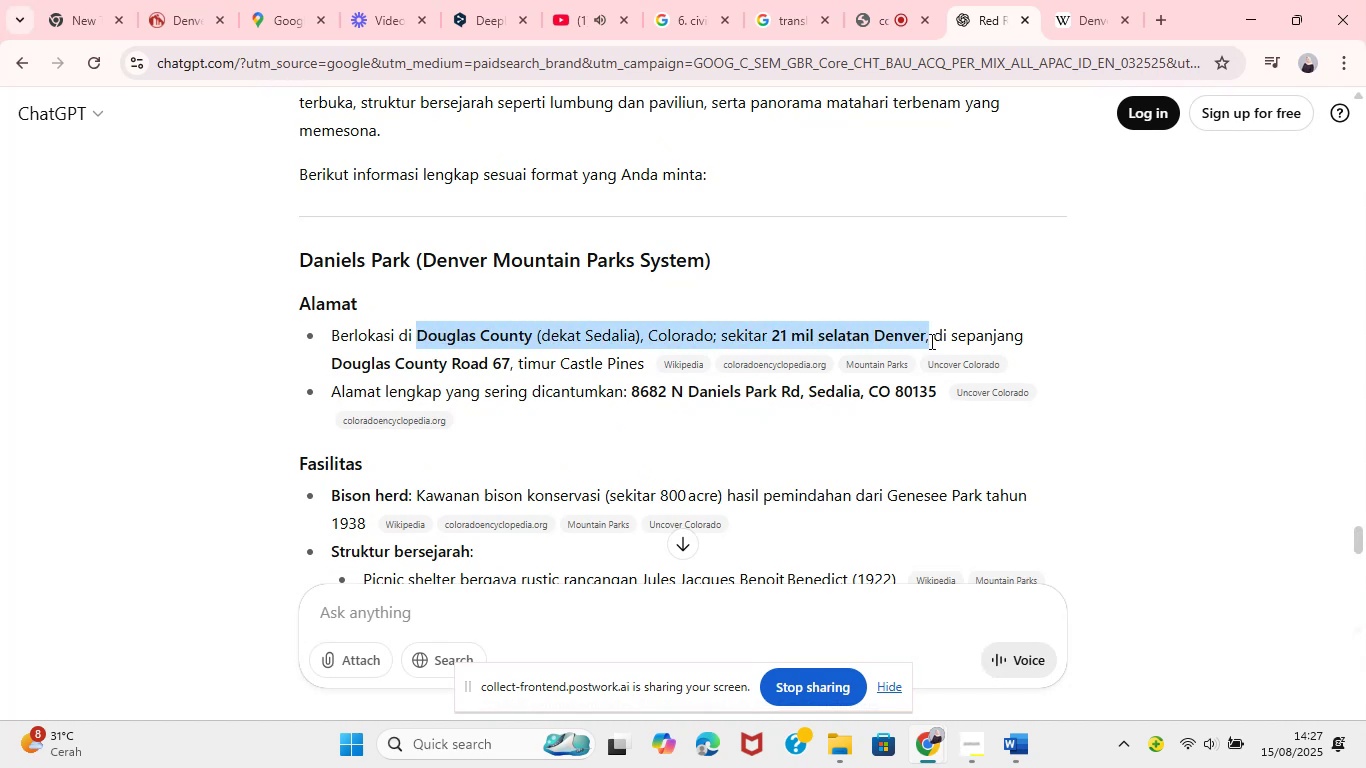 
key(Control+C)
 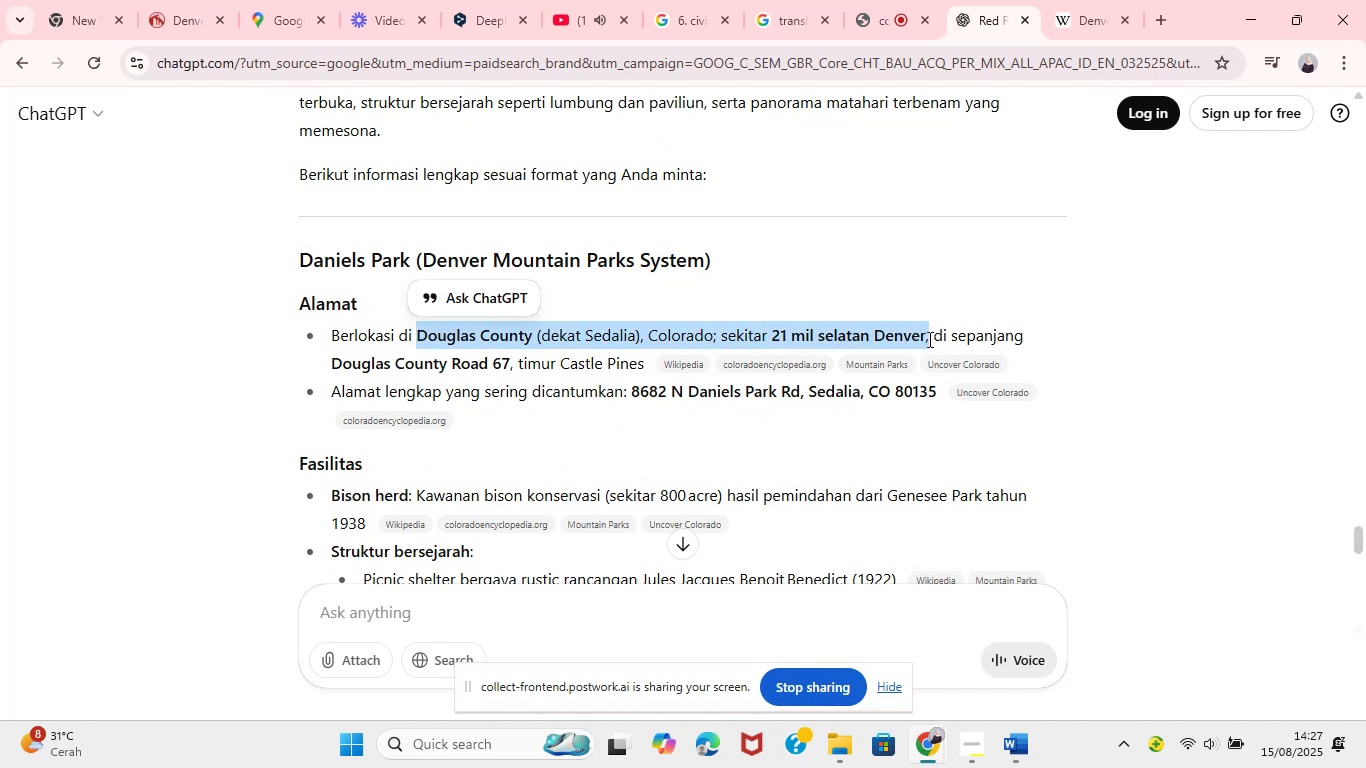 
key(Control+C)
 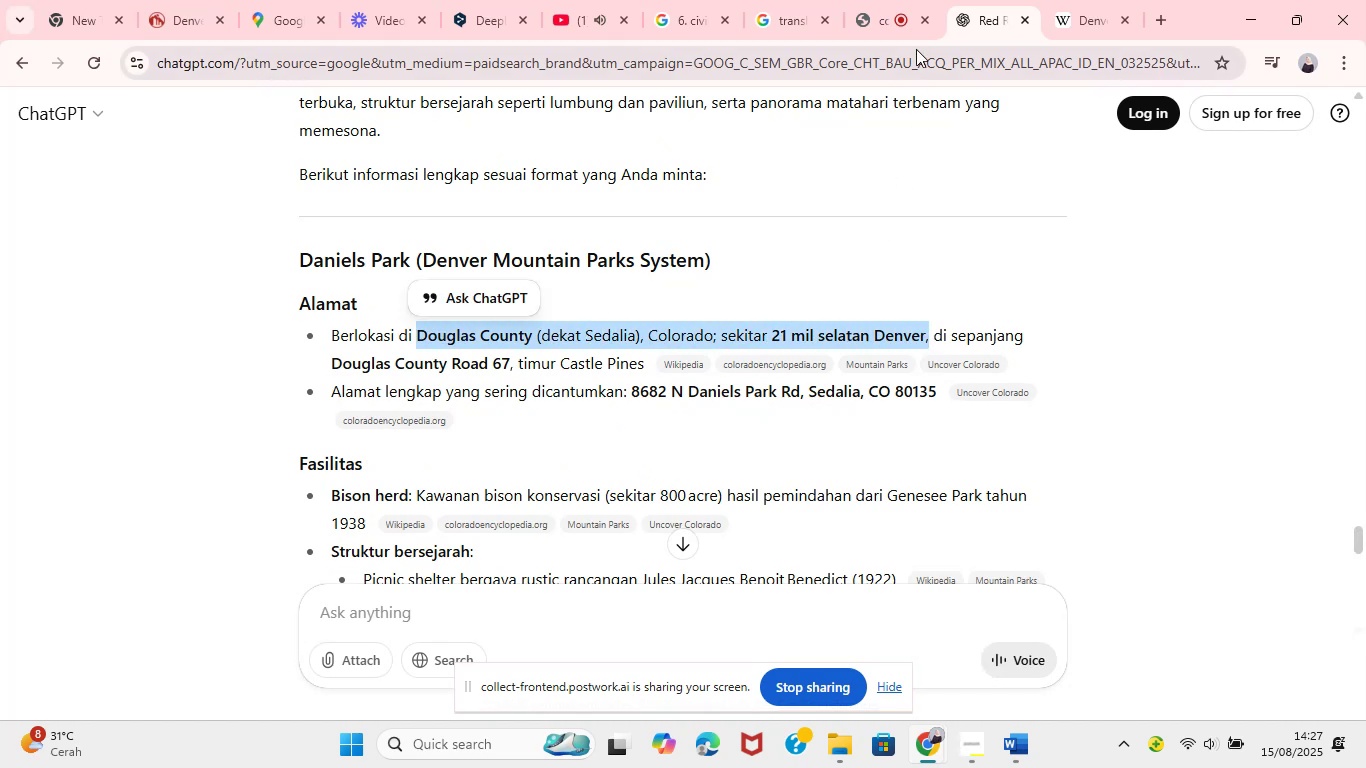 
left_click([904, 15])
 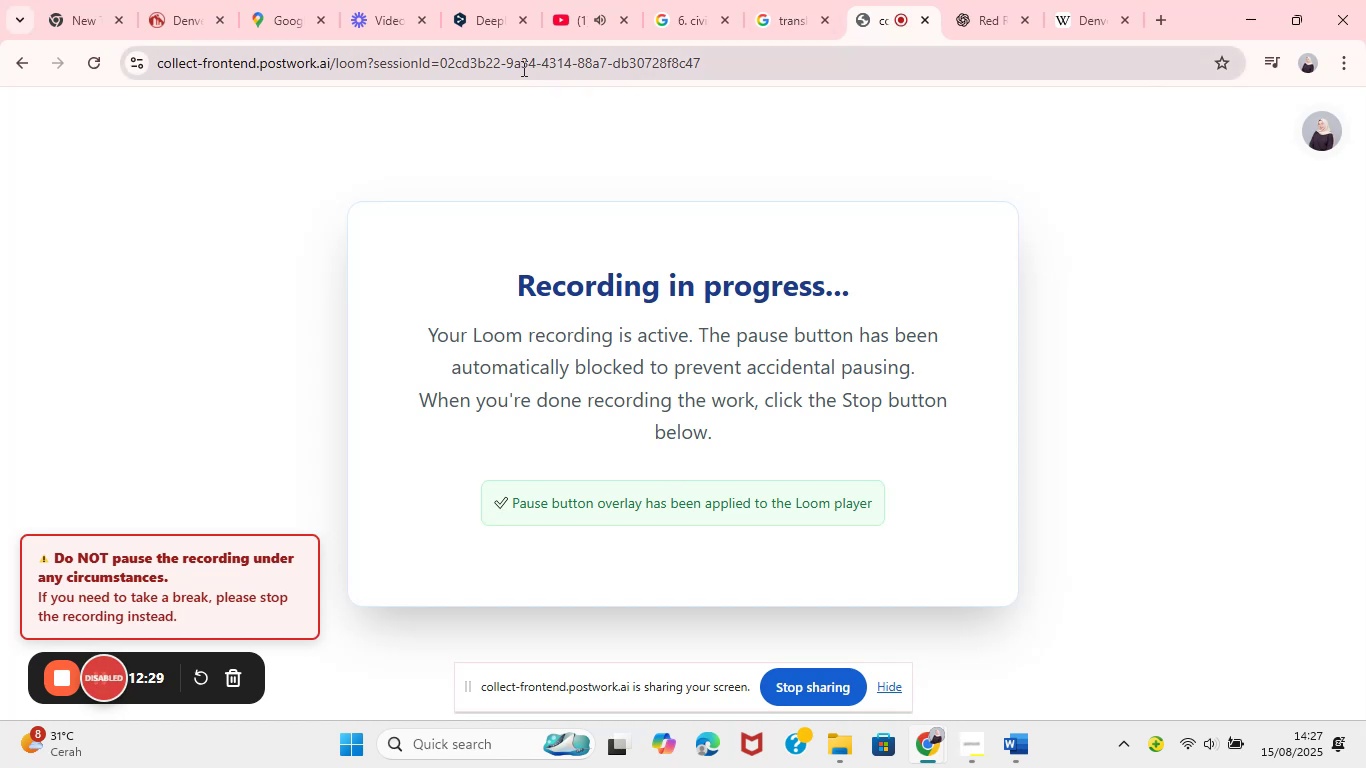 
left_click([463, 15])
 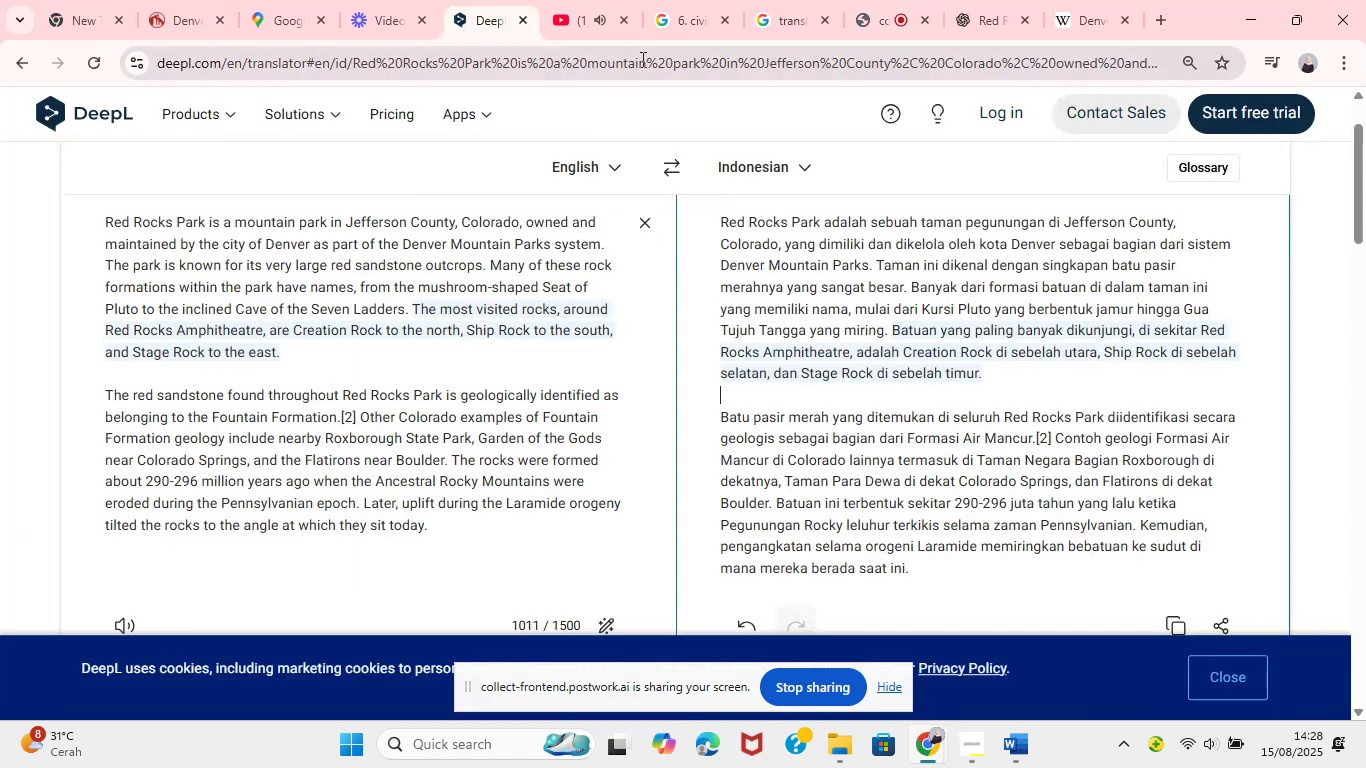 
left_click([814, 12])
 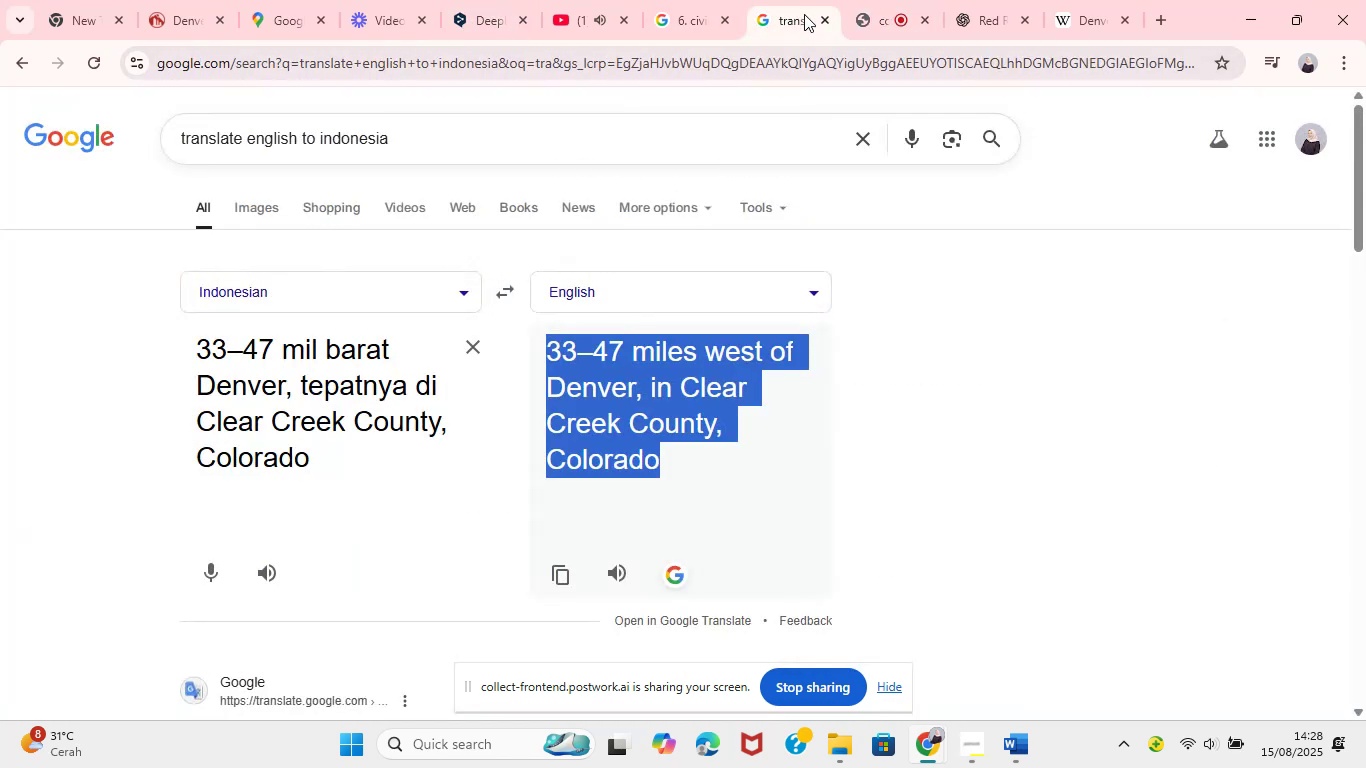 
left_click([381, 361])
 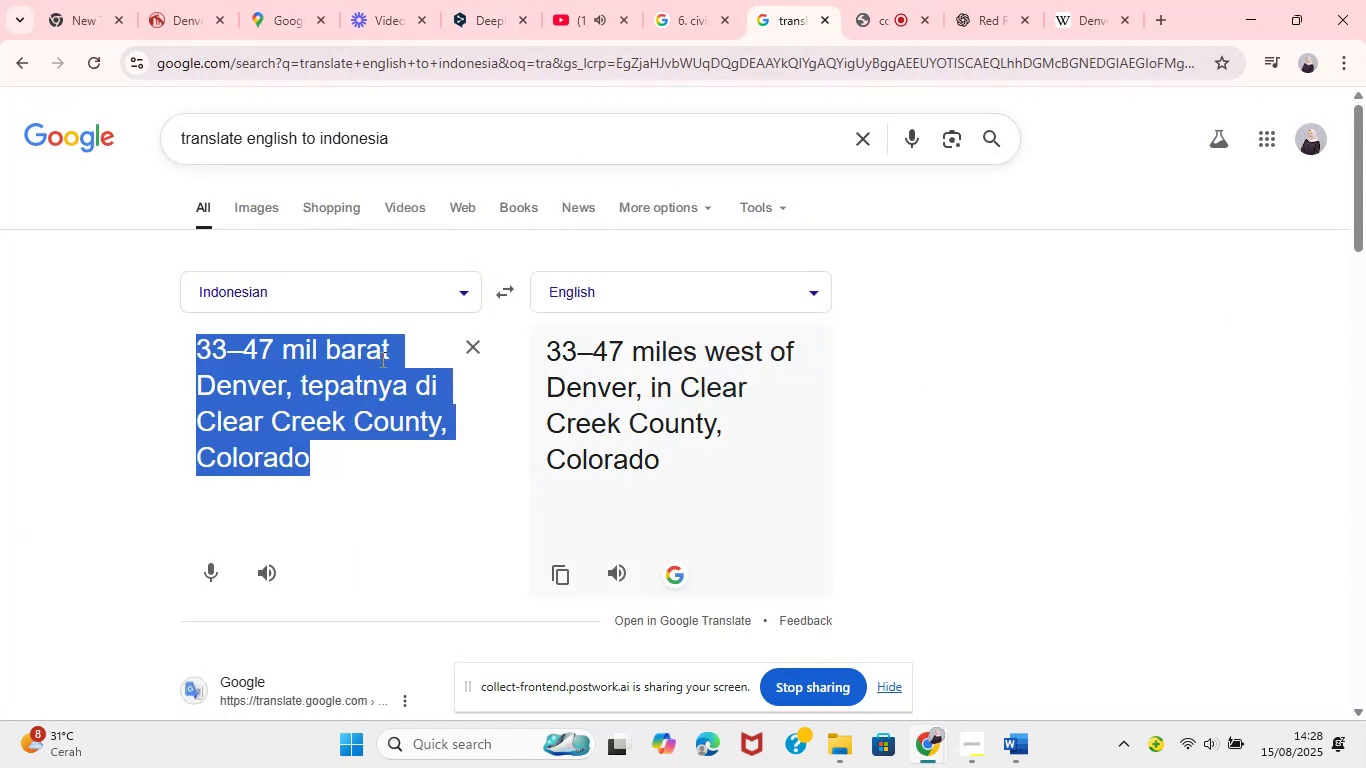 
key(Control+V)
 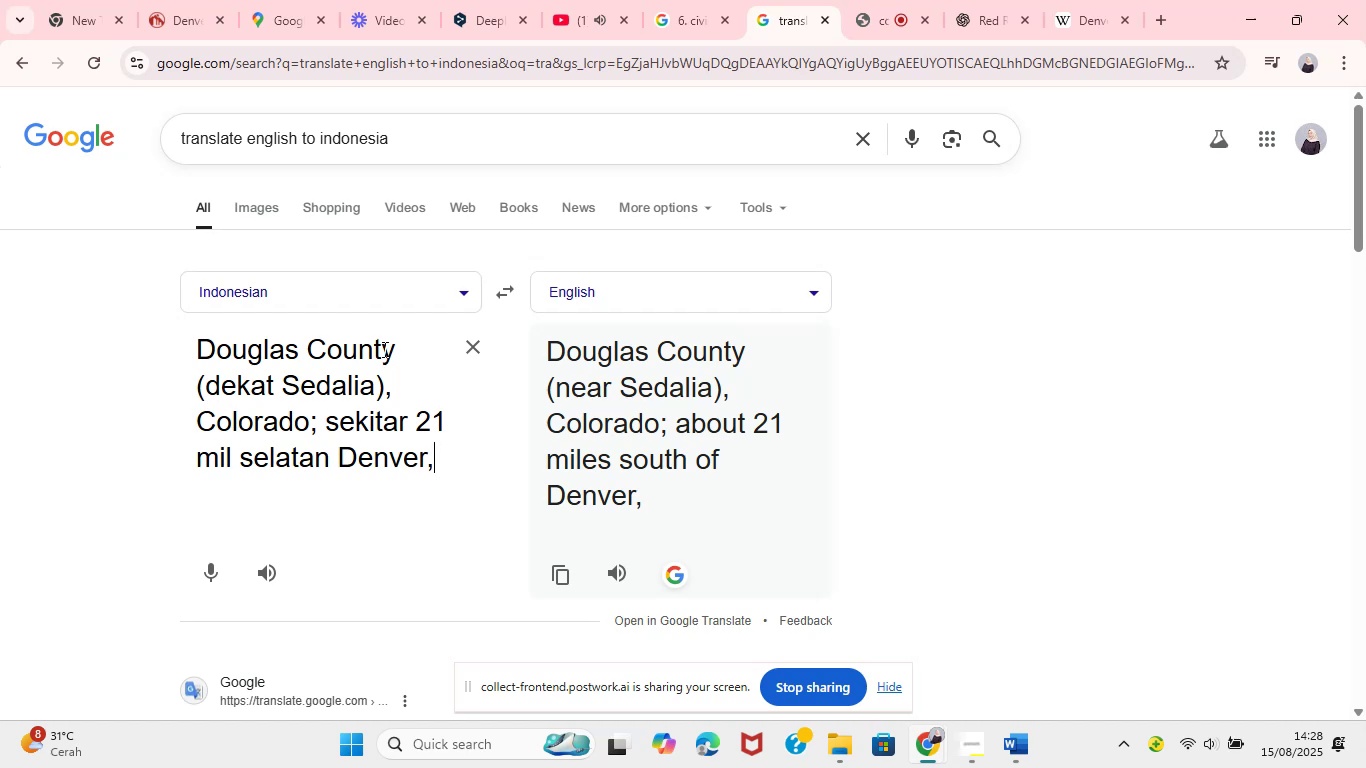 
wait(6.31)
 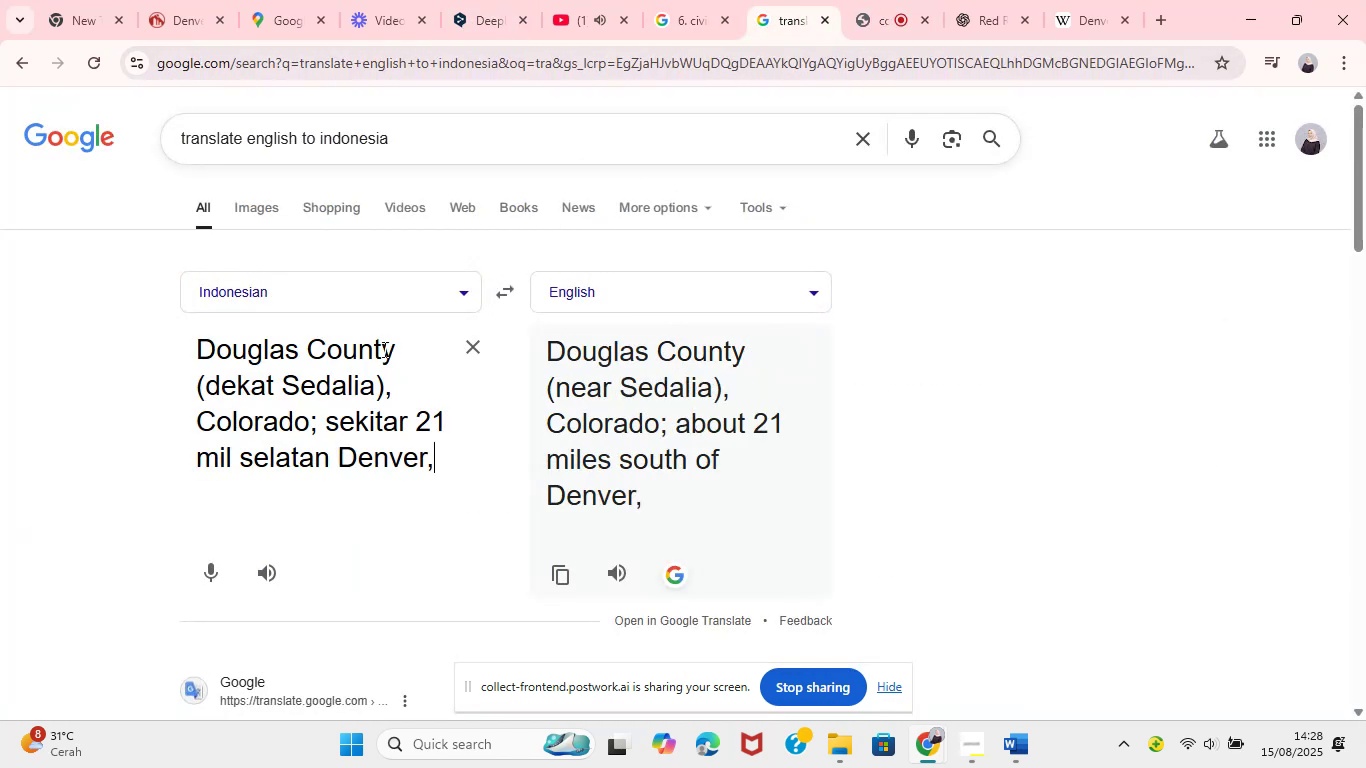 
left_click([567, 384])
 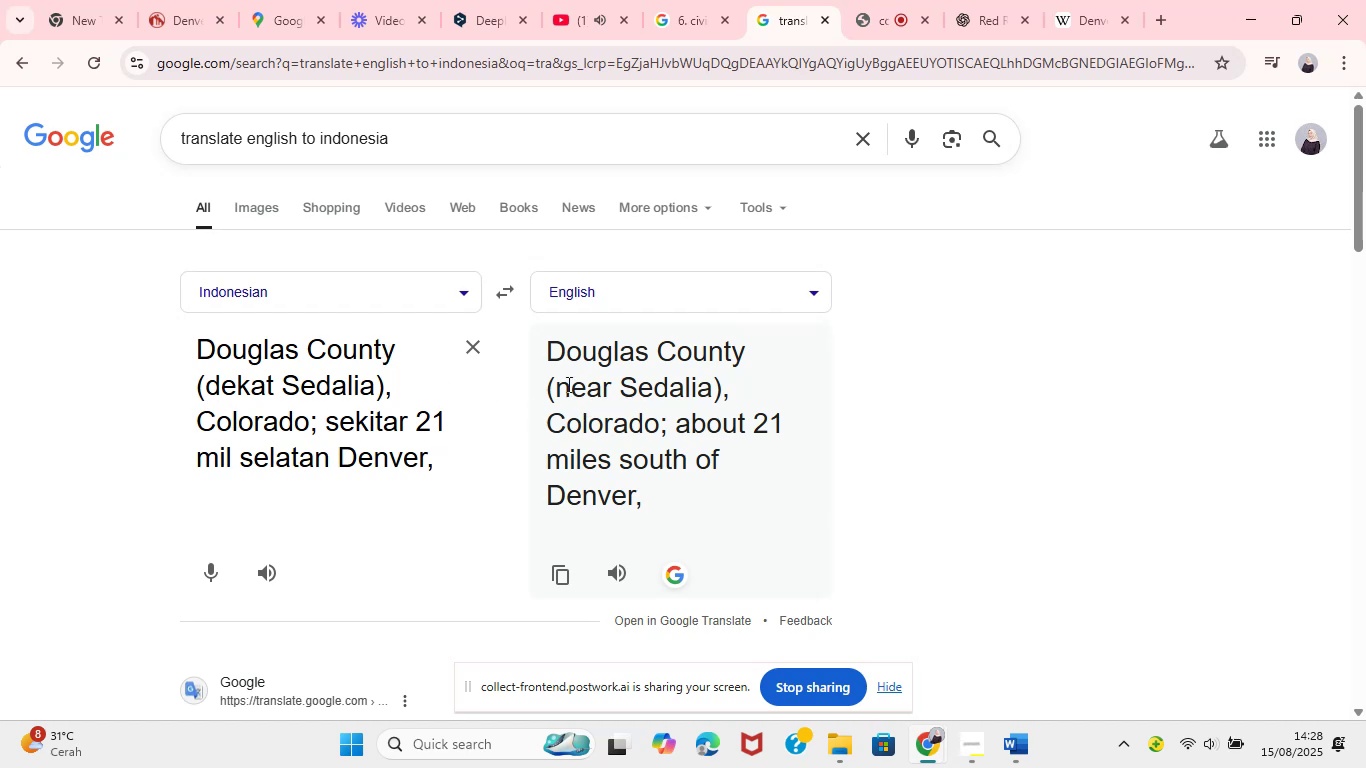 
left_click([557, 371])
 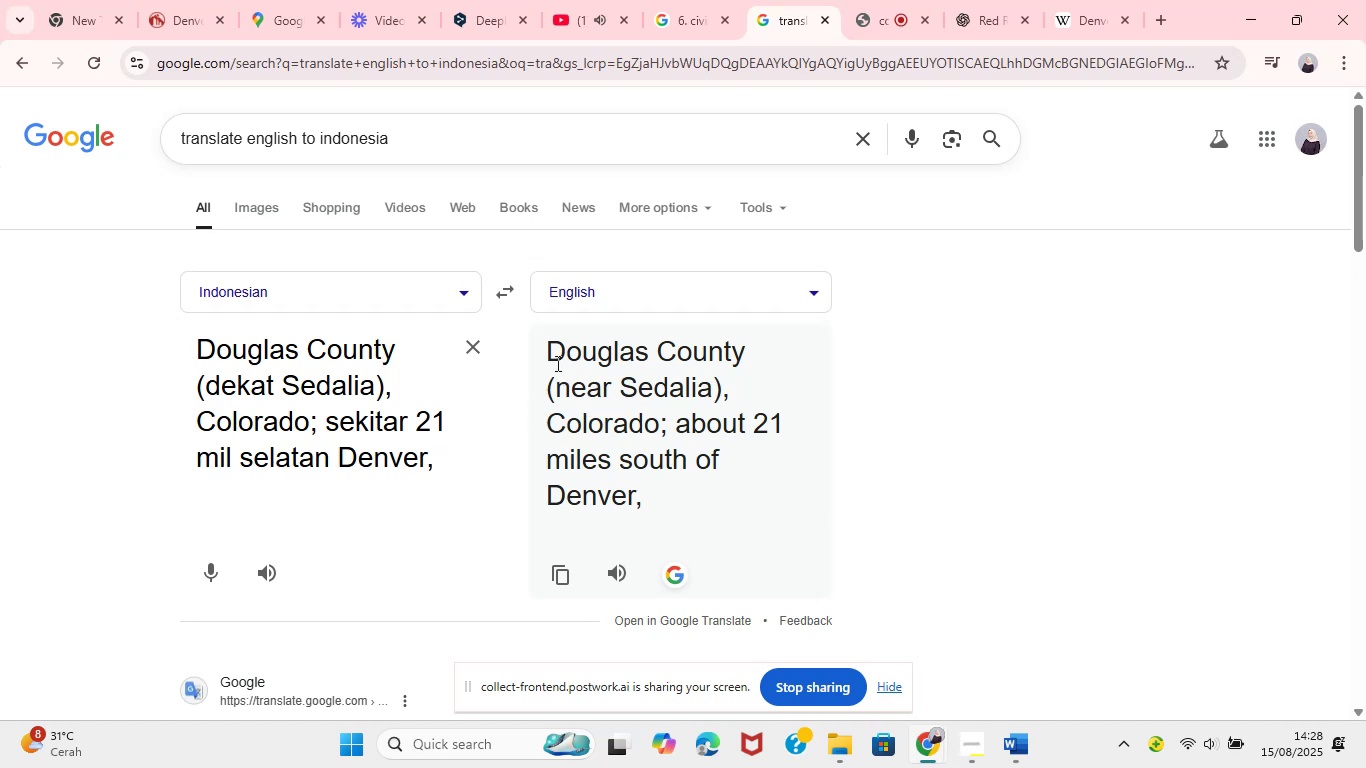 
left_click([556, 362])
 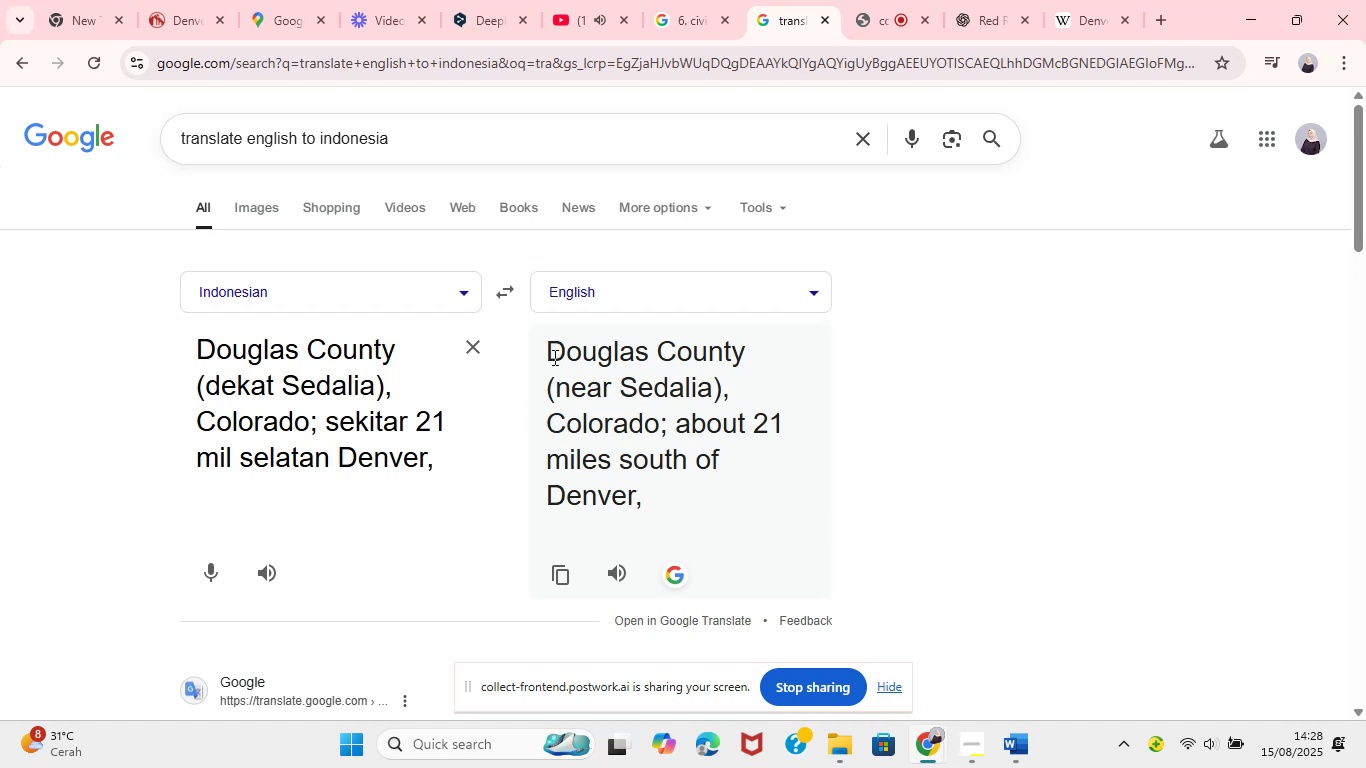 
left_click_drag(start_coordinate=[550, 353], to_coordinate=[658, 507])
 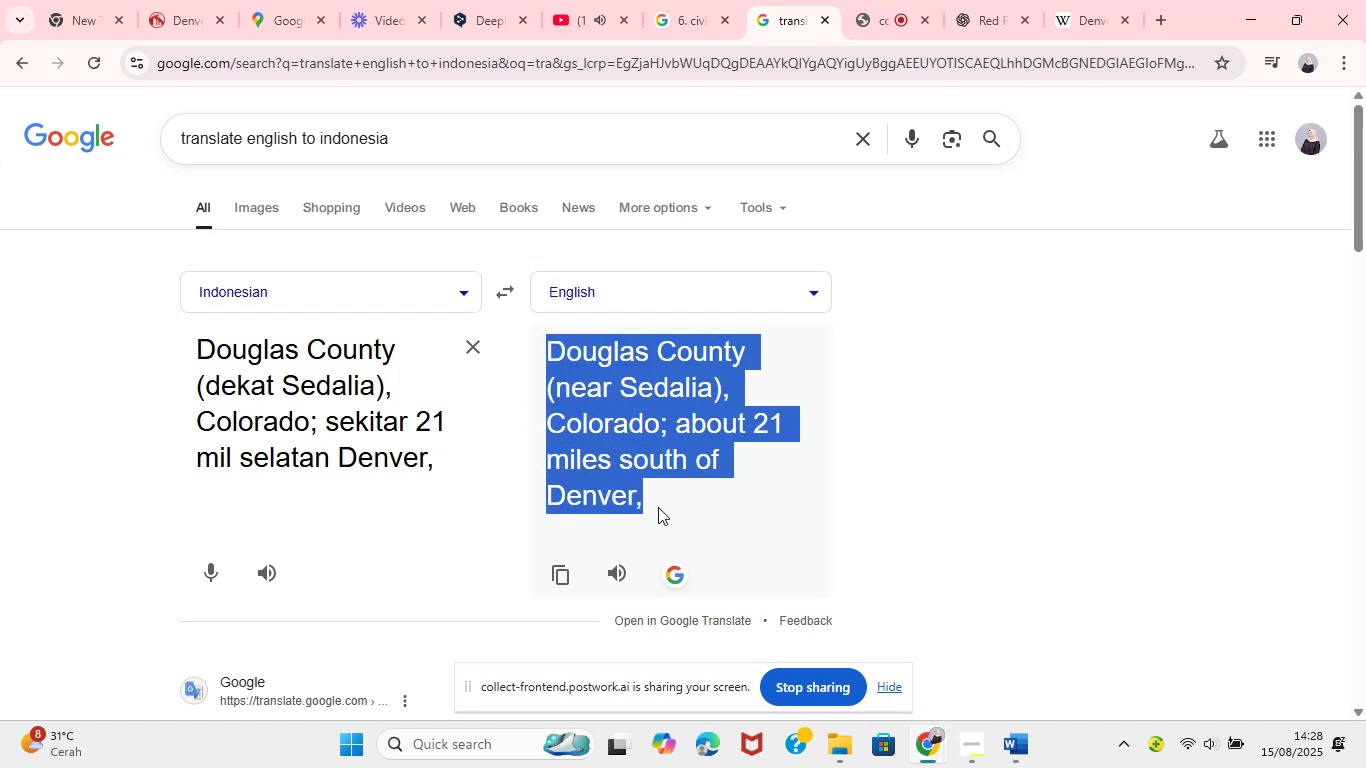 
key(Control+C)
 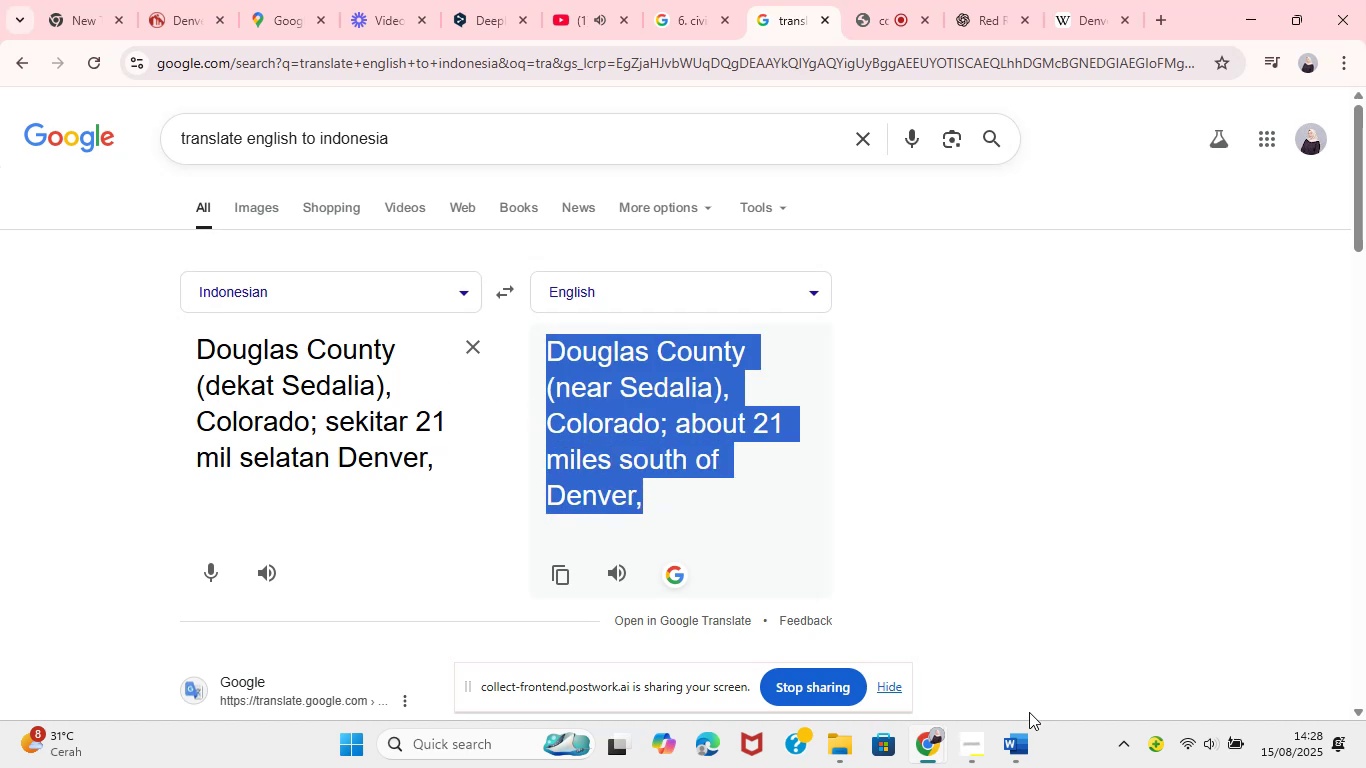 
left_click([1022, 749])
 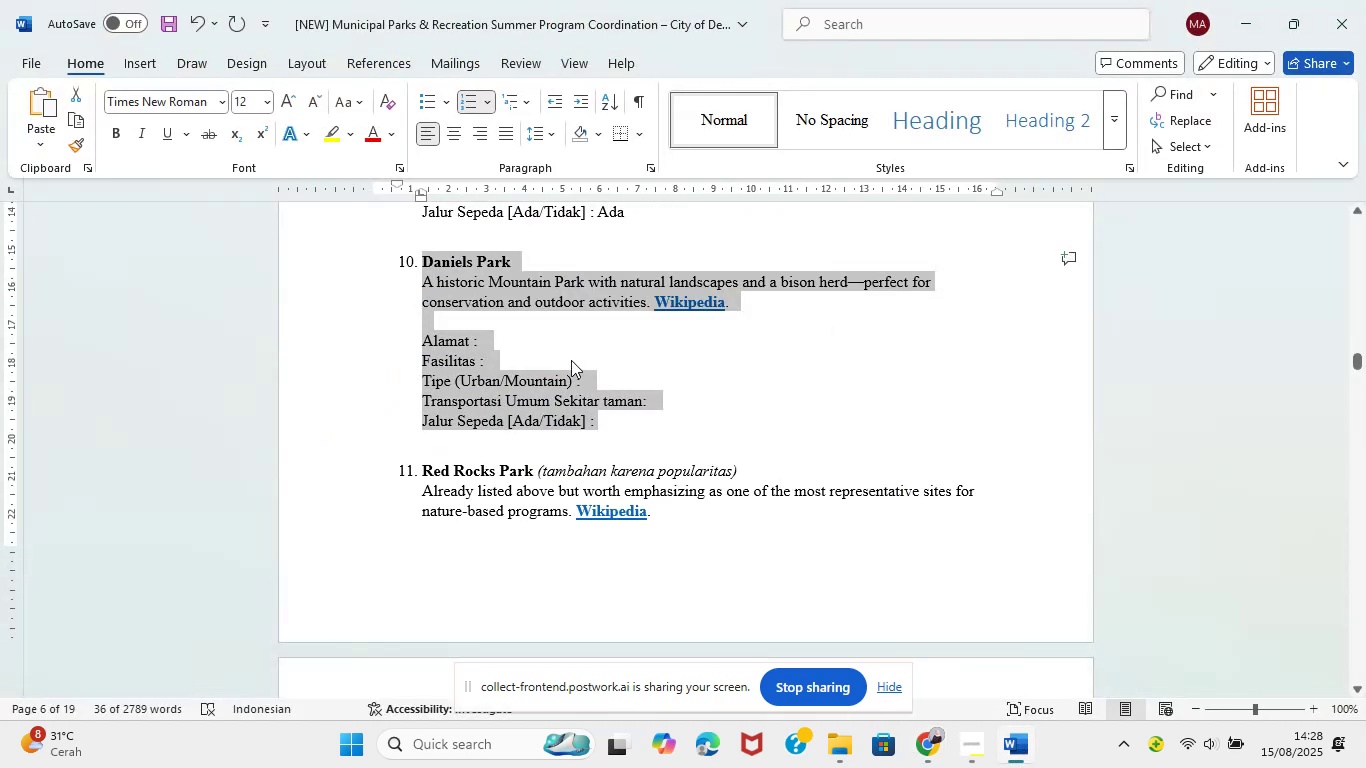 
left_click([563, 329])
 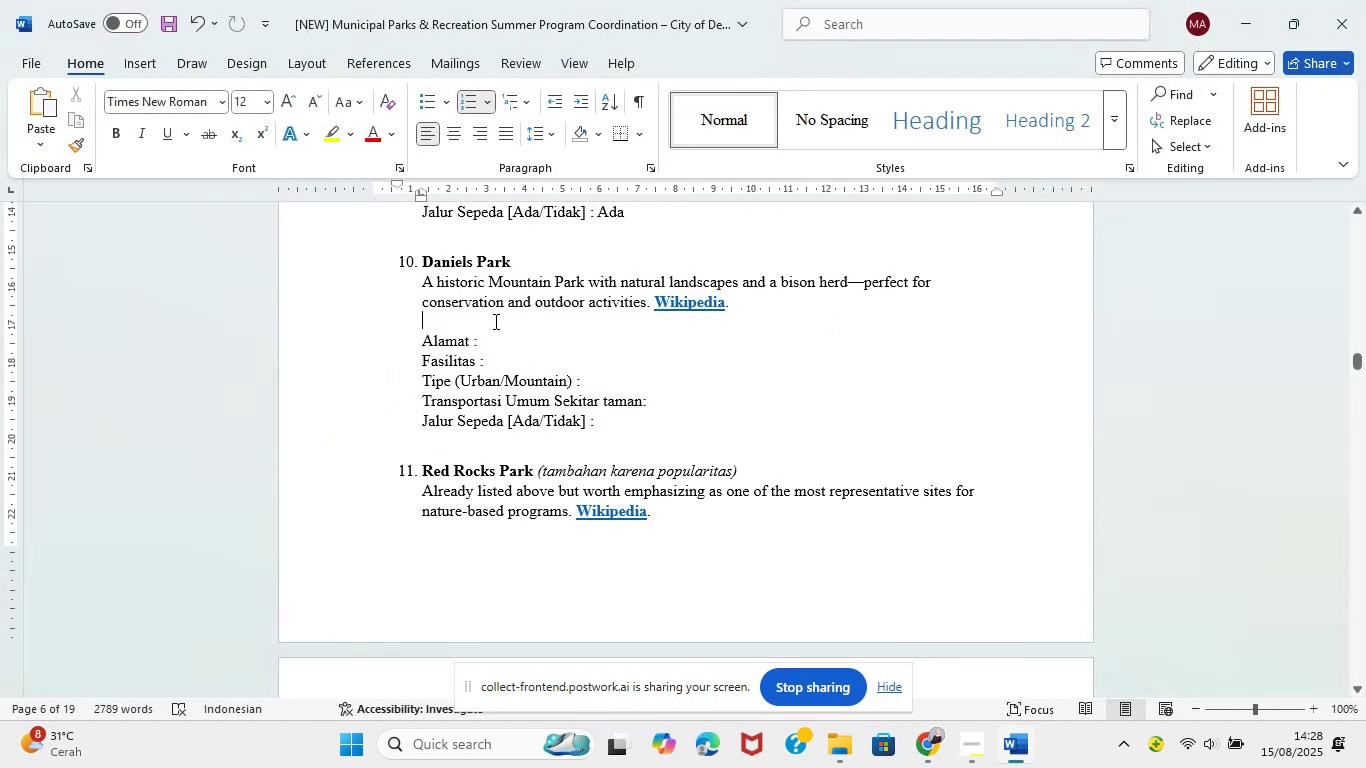 
left_click([479, 333])
 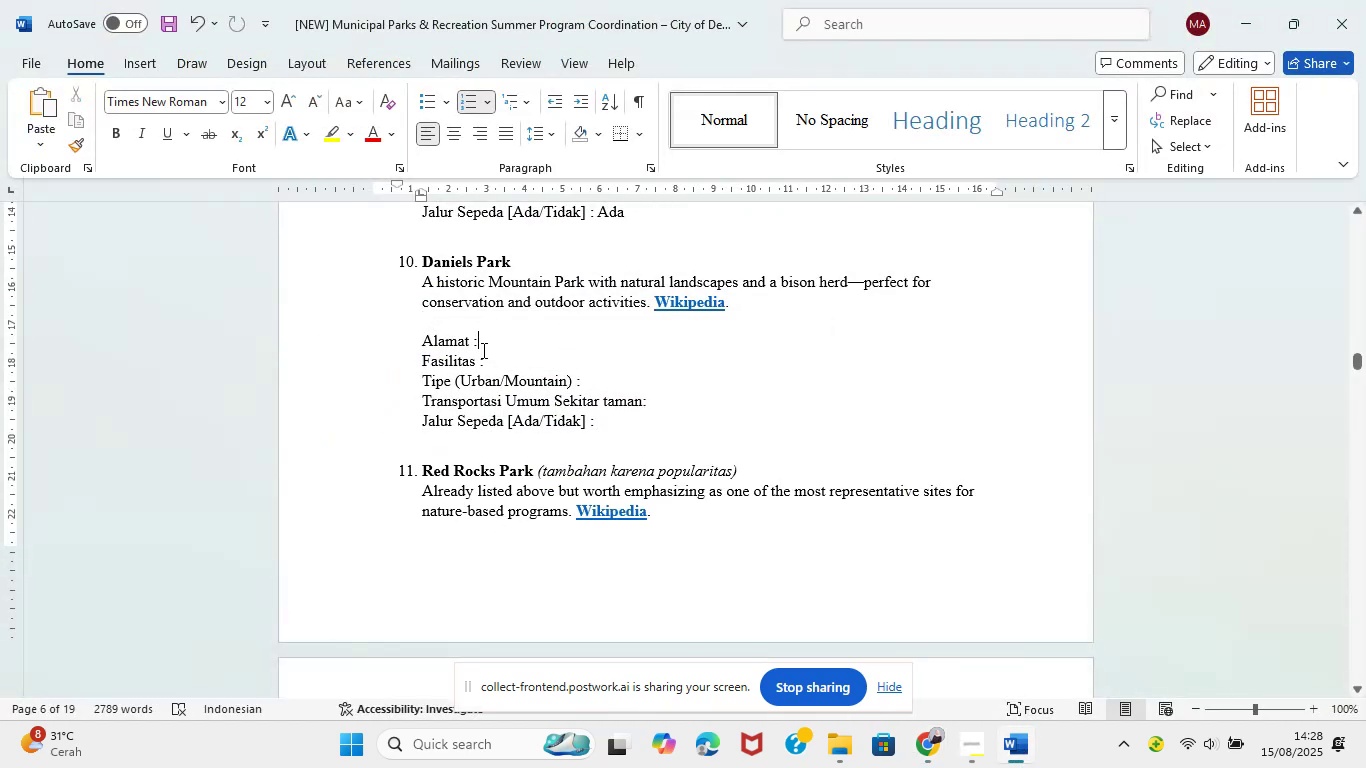 
key(Control+V)
 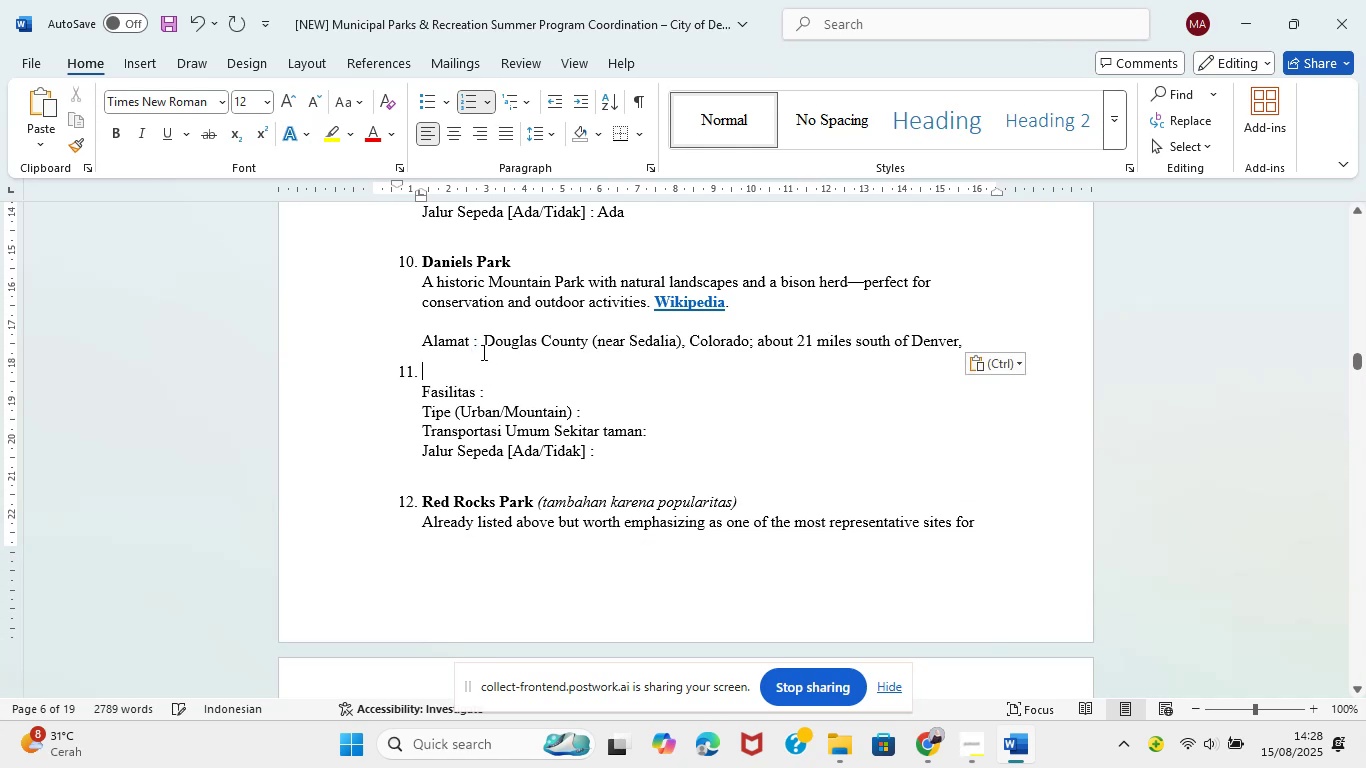 
key(Backspace)
 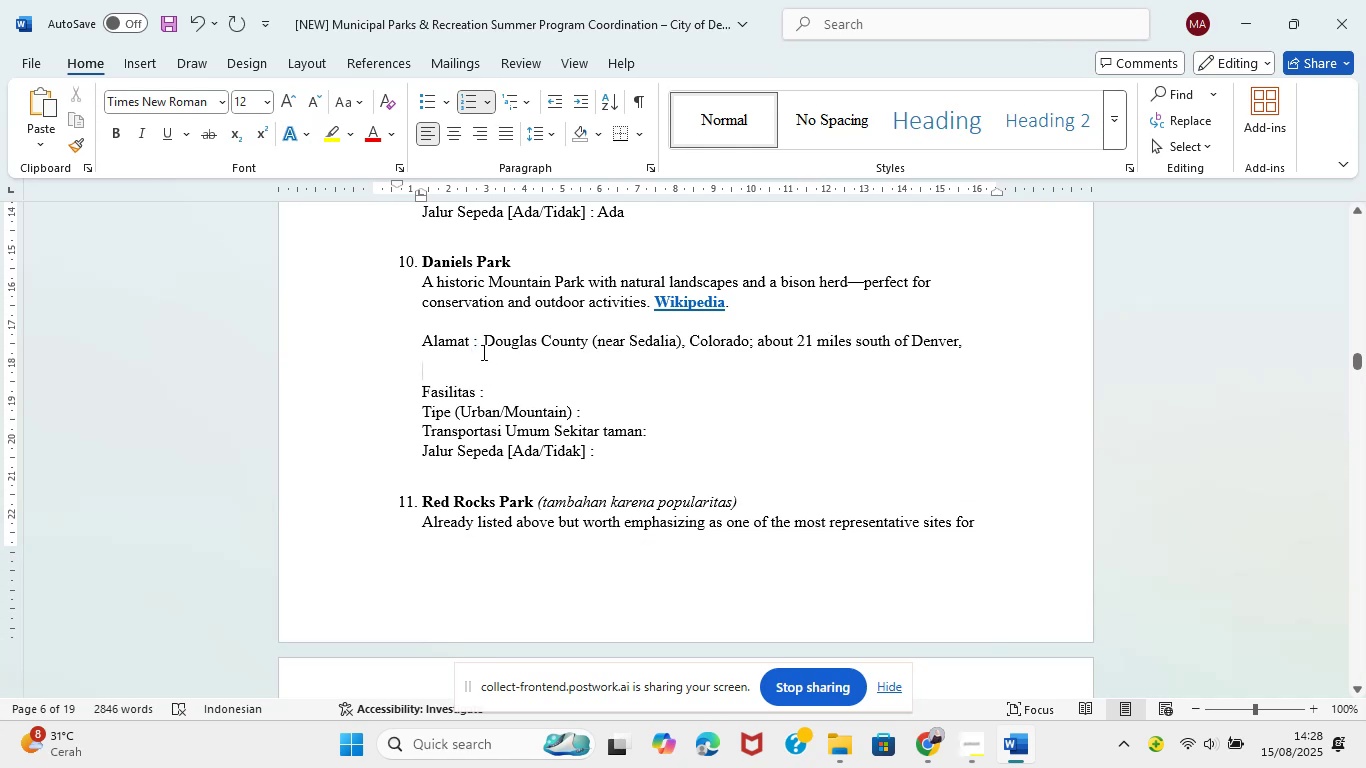 
key(Backspace)
 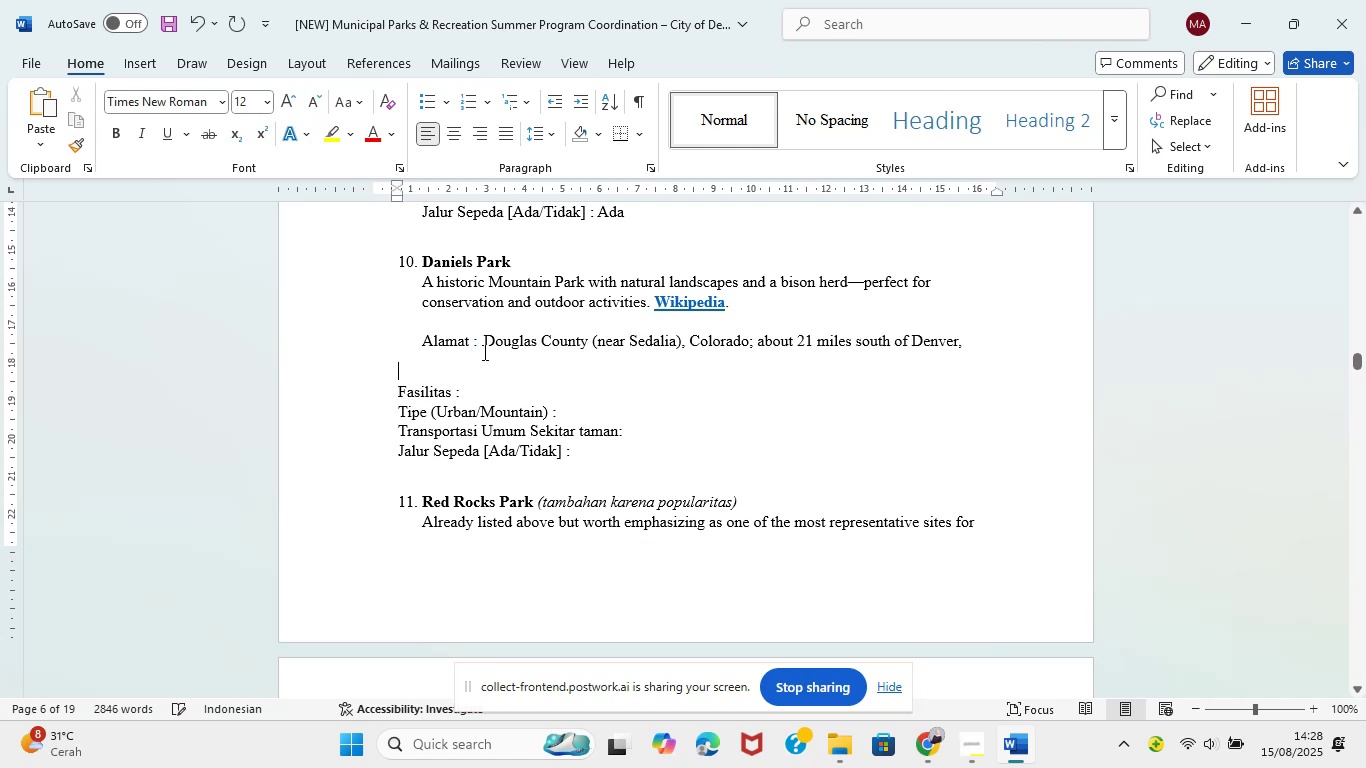 
hold_key(key=Backspace, duration=0.59)
 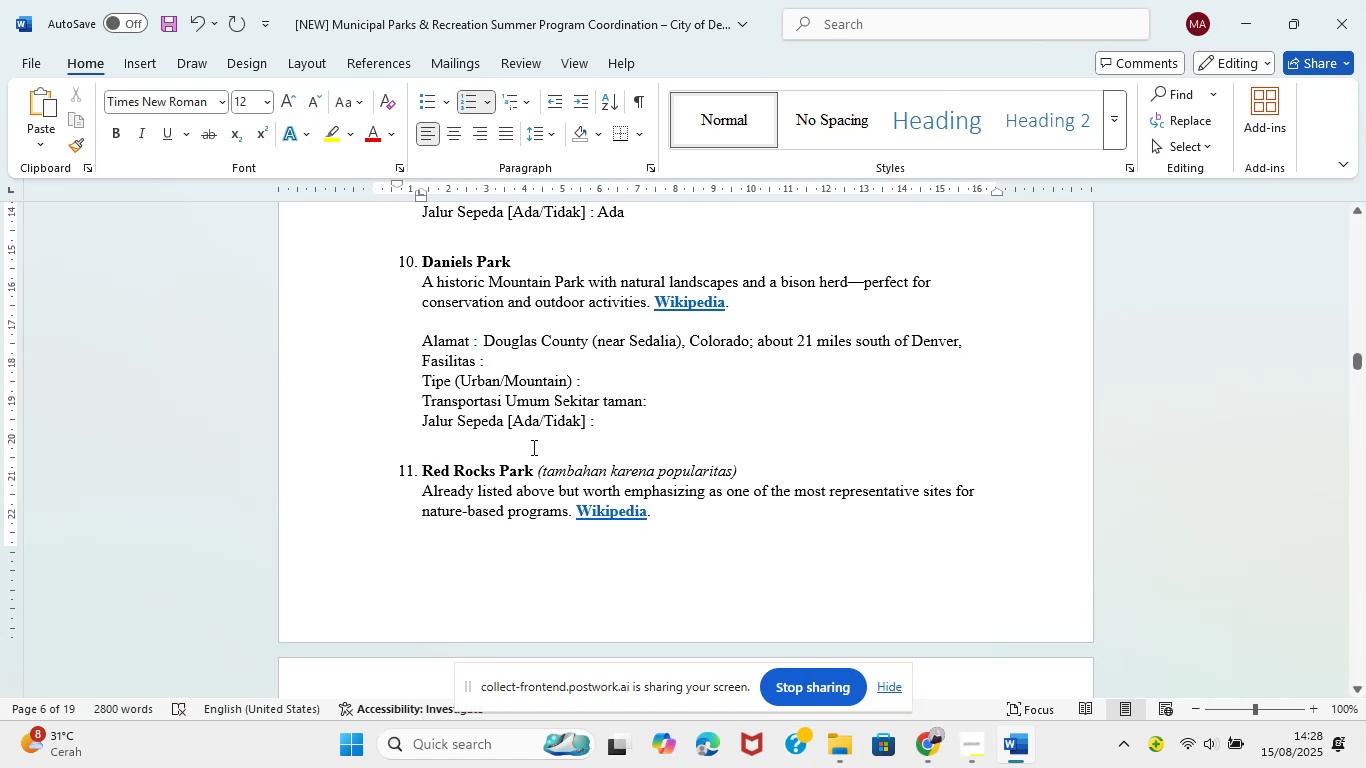 
wait(11.73)
 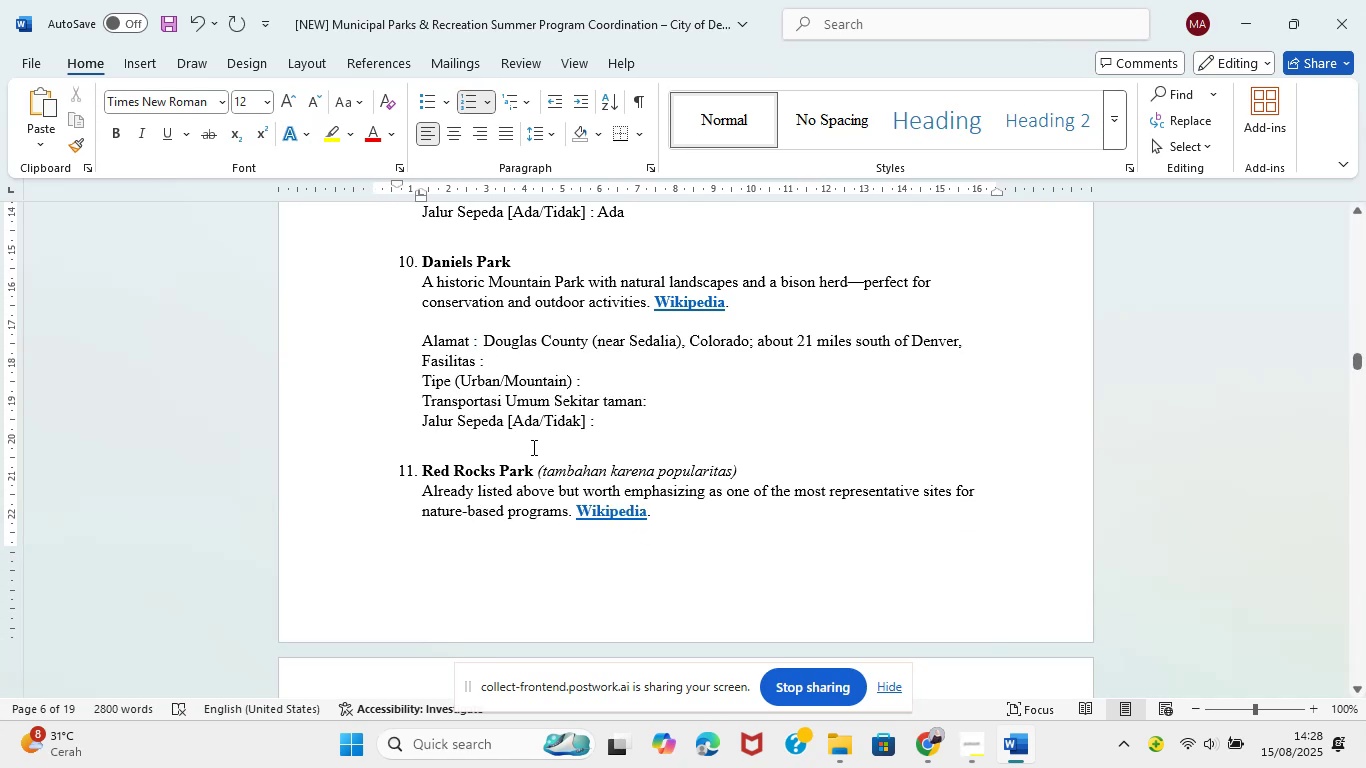 
left_click([919, 760])
 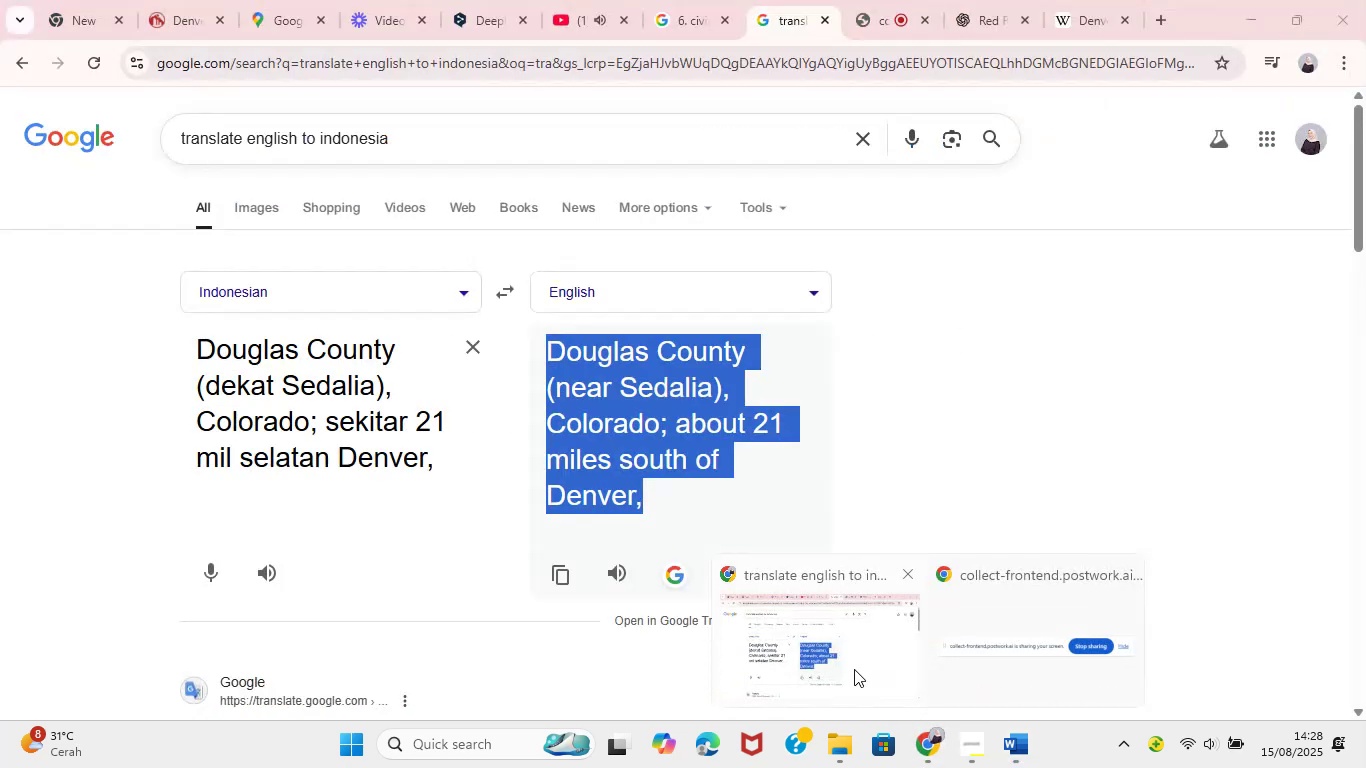 
left_click([854, 669])
 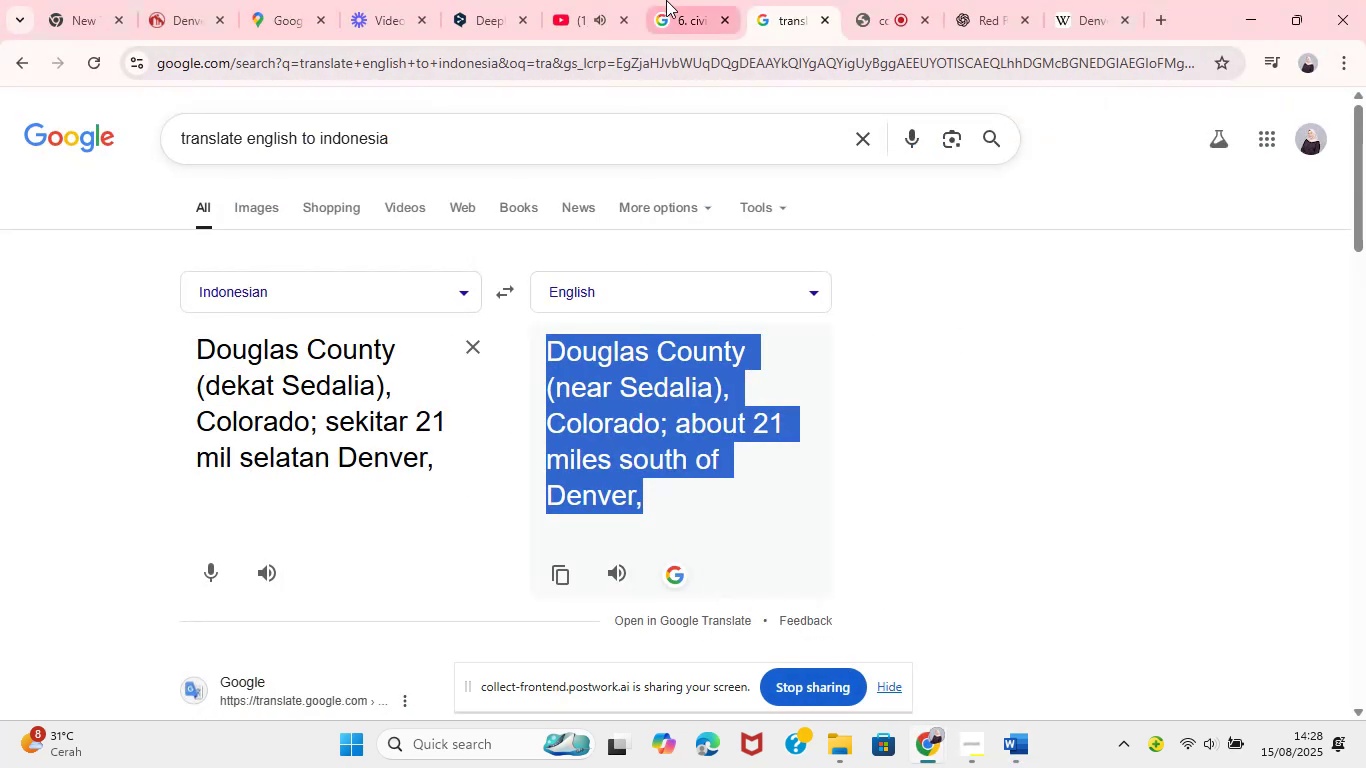 
left_click([971, 0])
 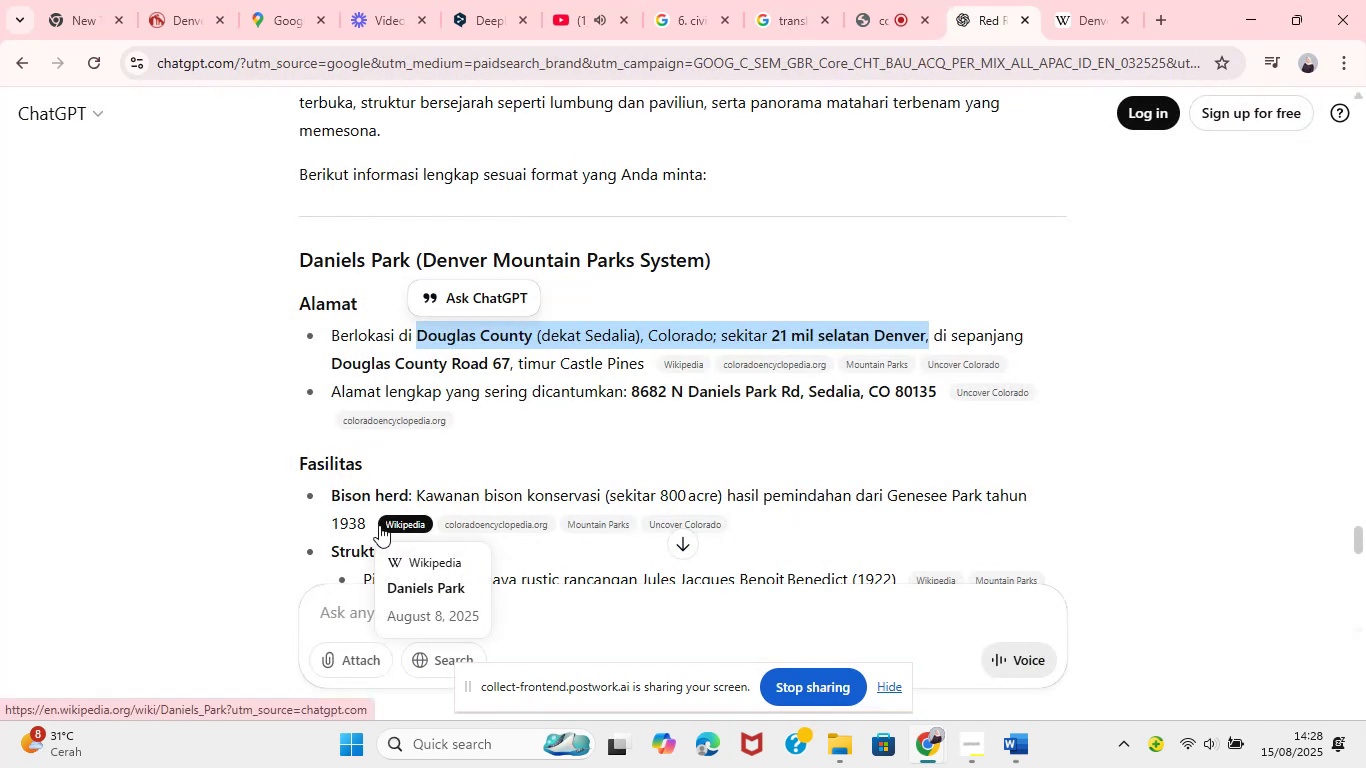 
wait(9.69)
 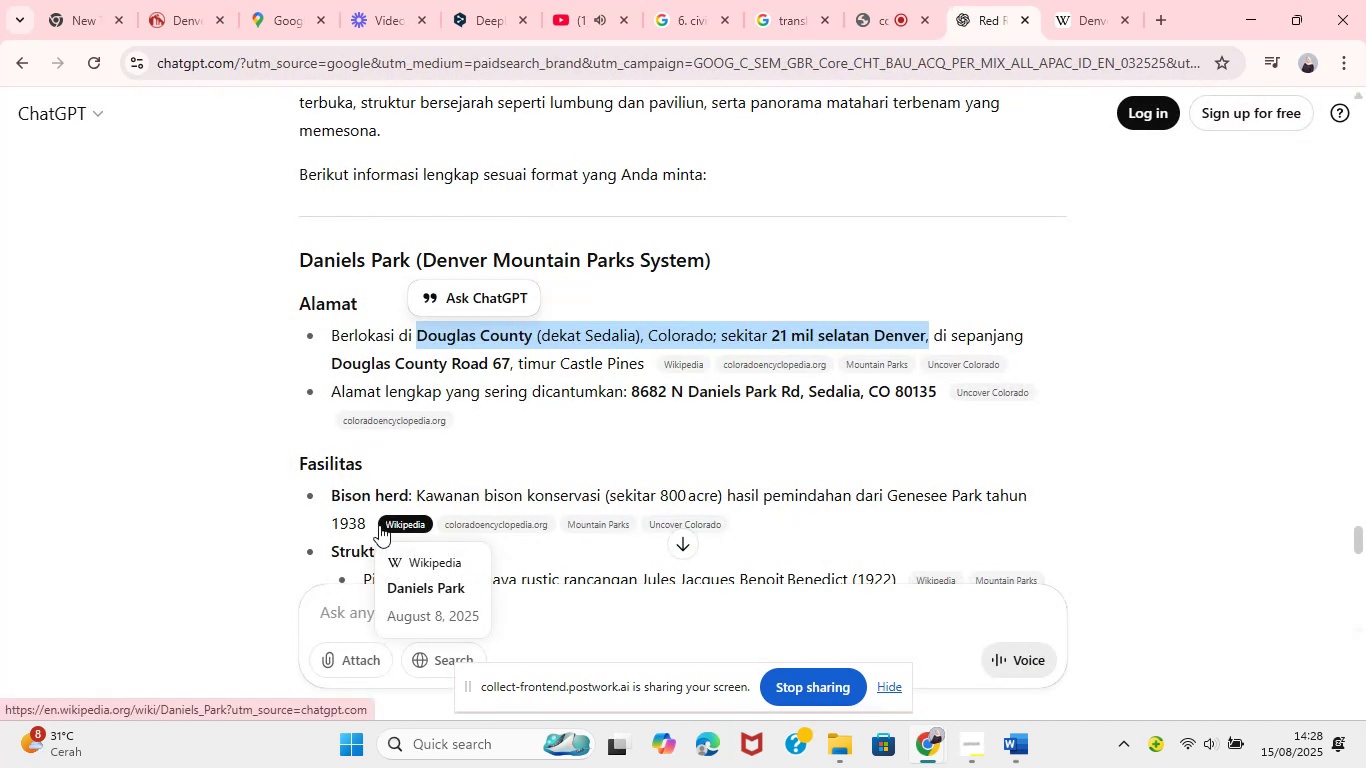 
left_click_drag(start_coordinate=[332, 285], to_coordinate=[467, 286])
 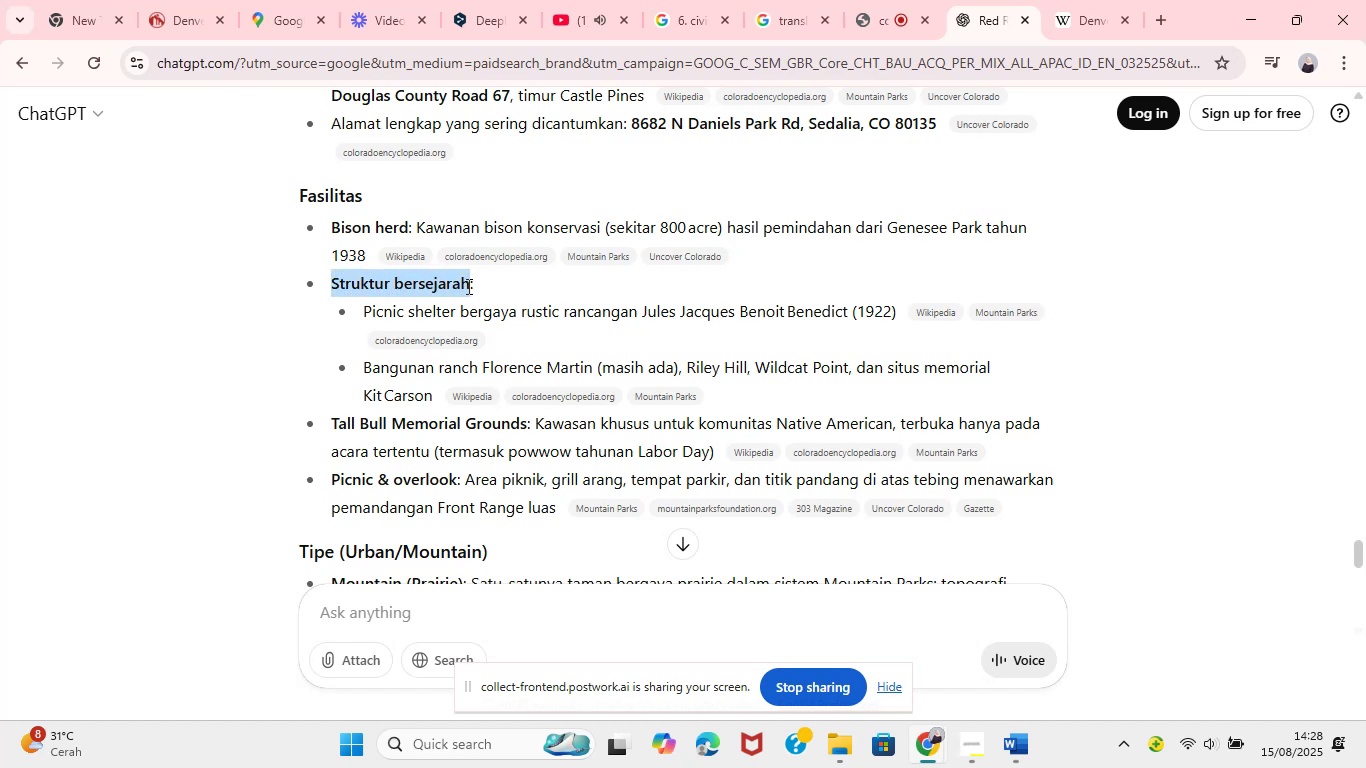 
key(Control+C)
 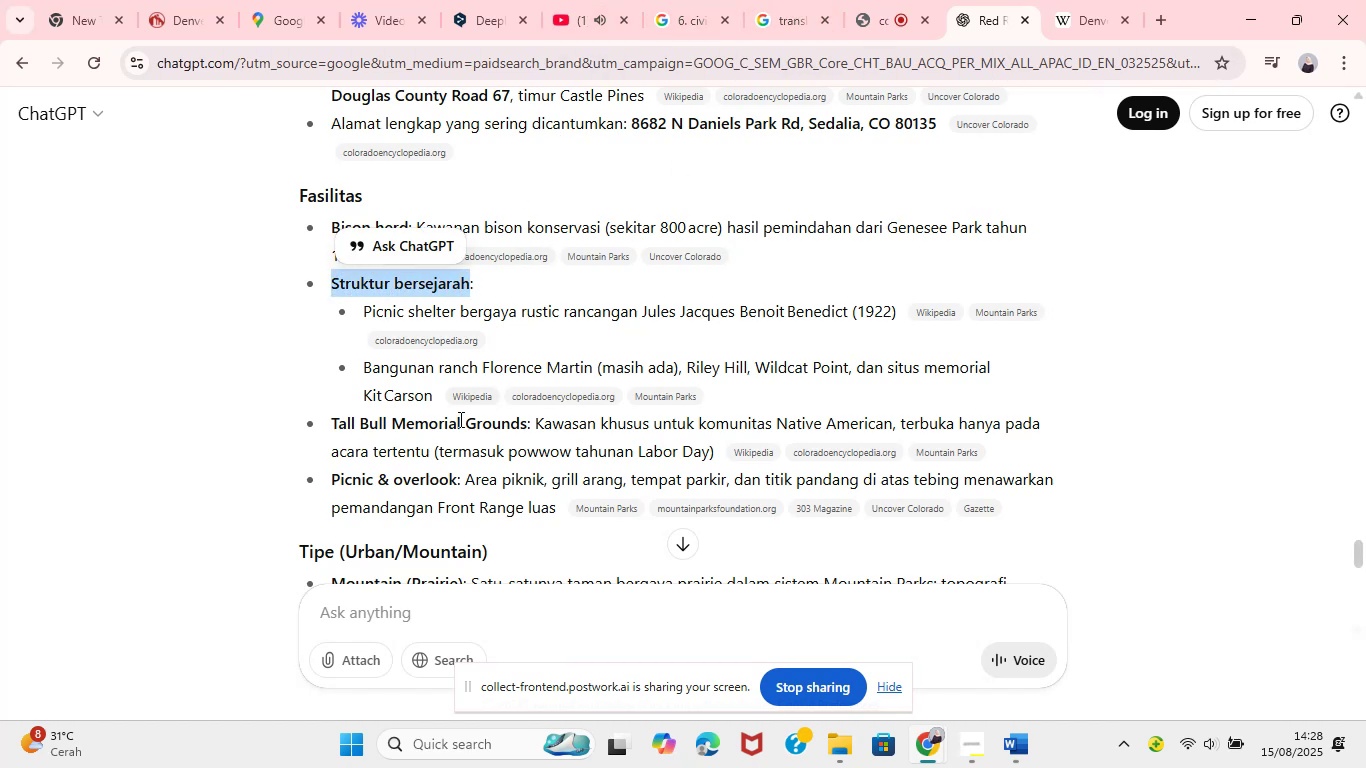 
left_click([778, 26])
 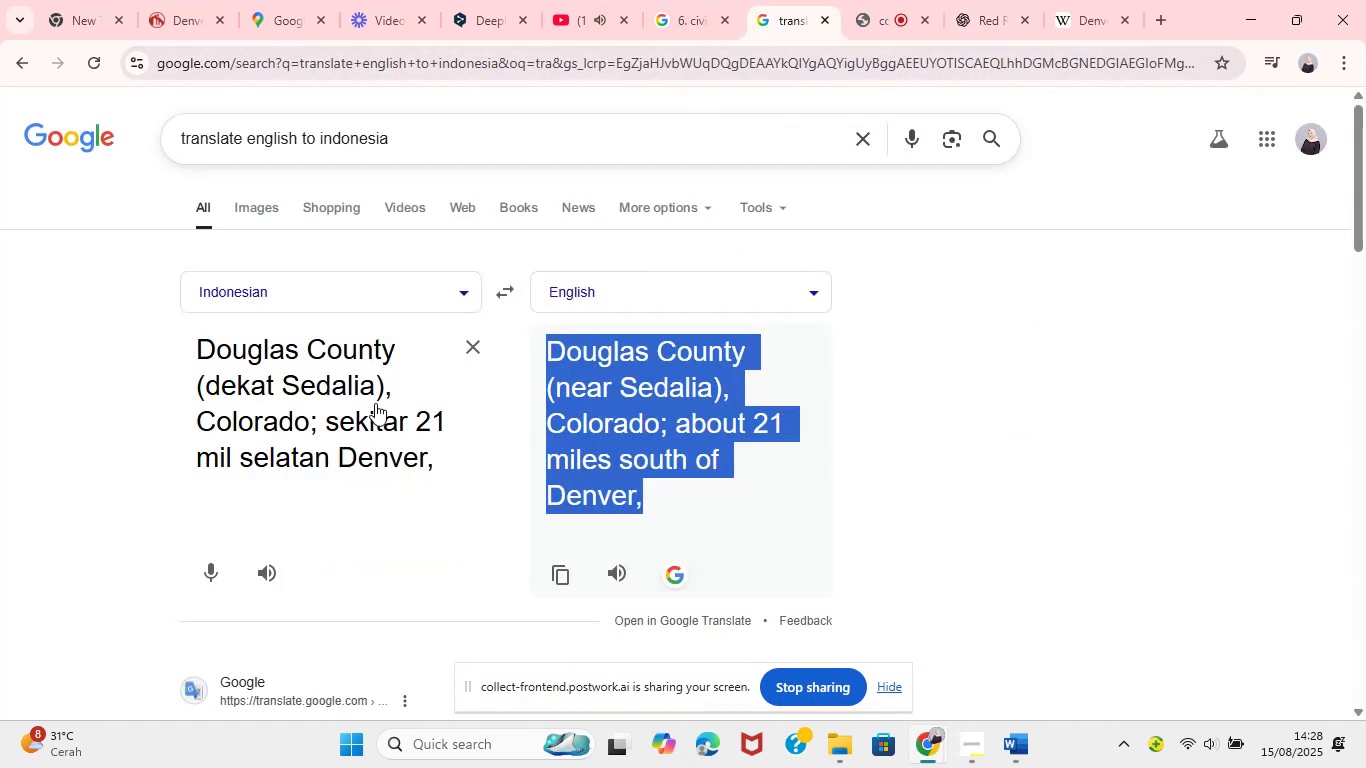 
left_click([265, 478])
 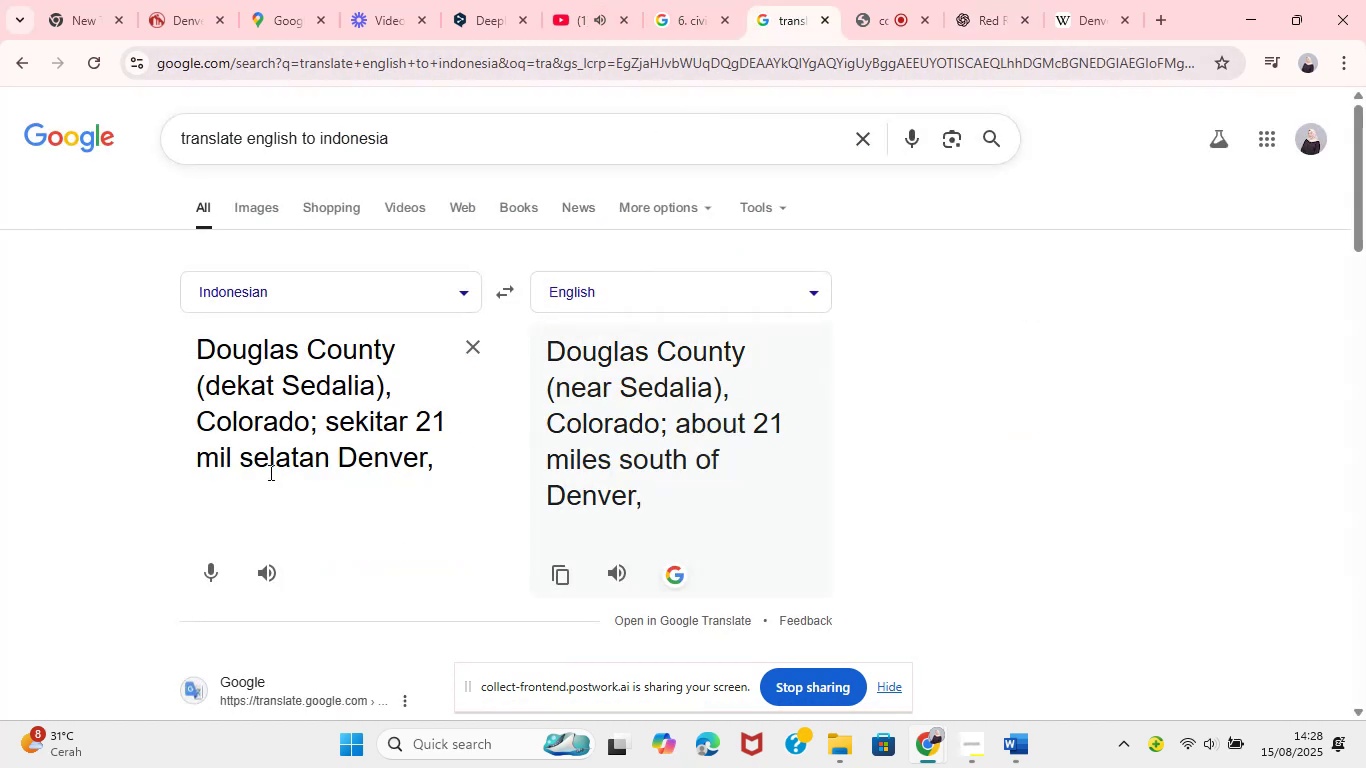 
double_click([280, 448])
 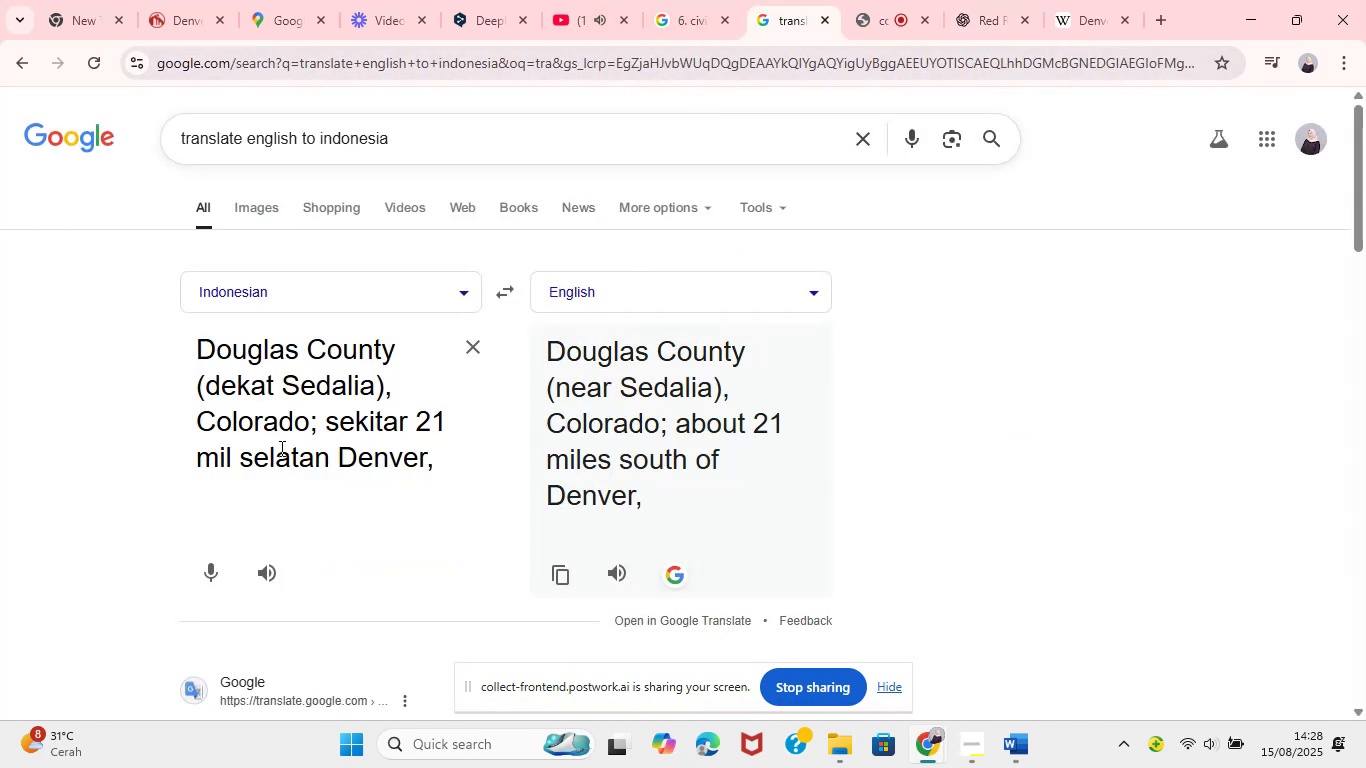 
key(Control+ControlLeft)
 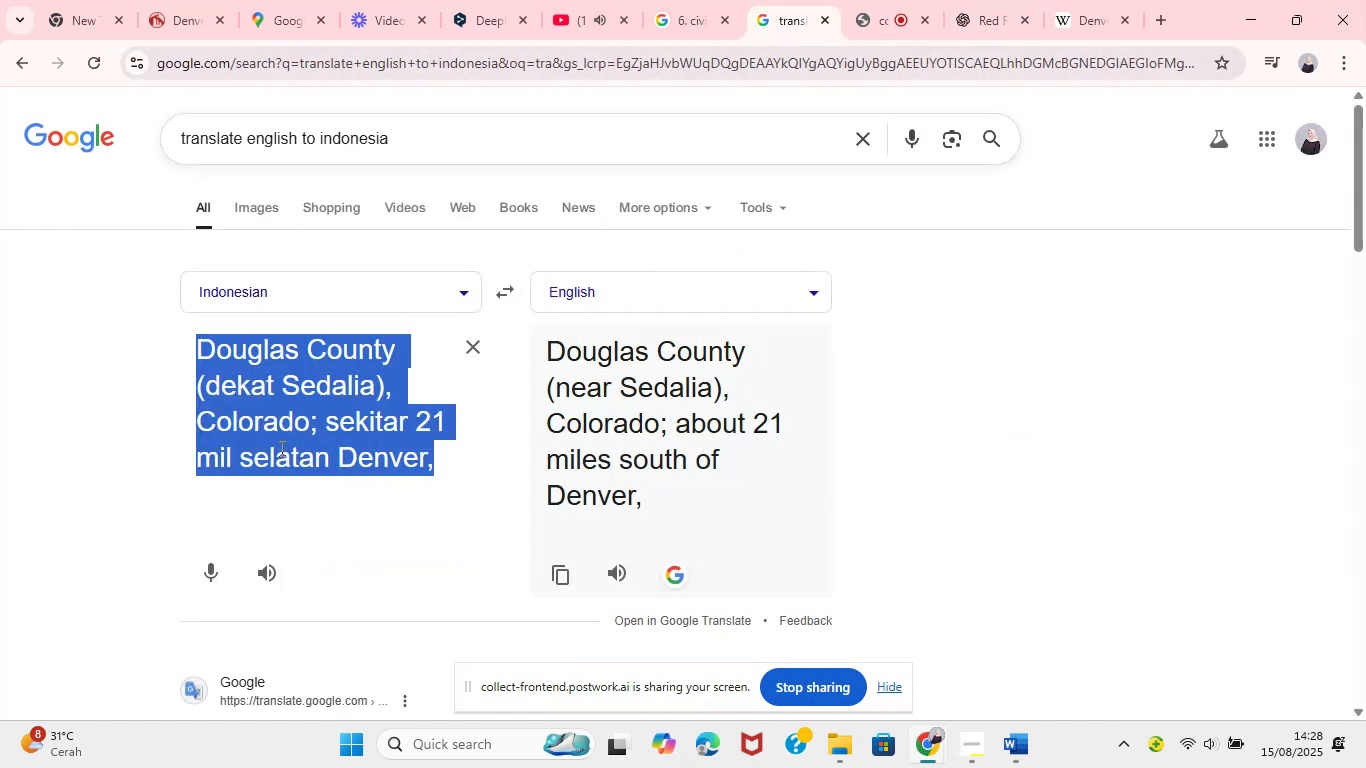 
key(Control+V)
 